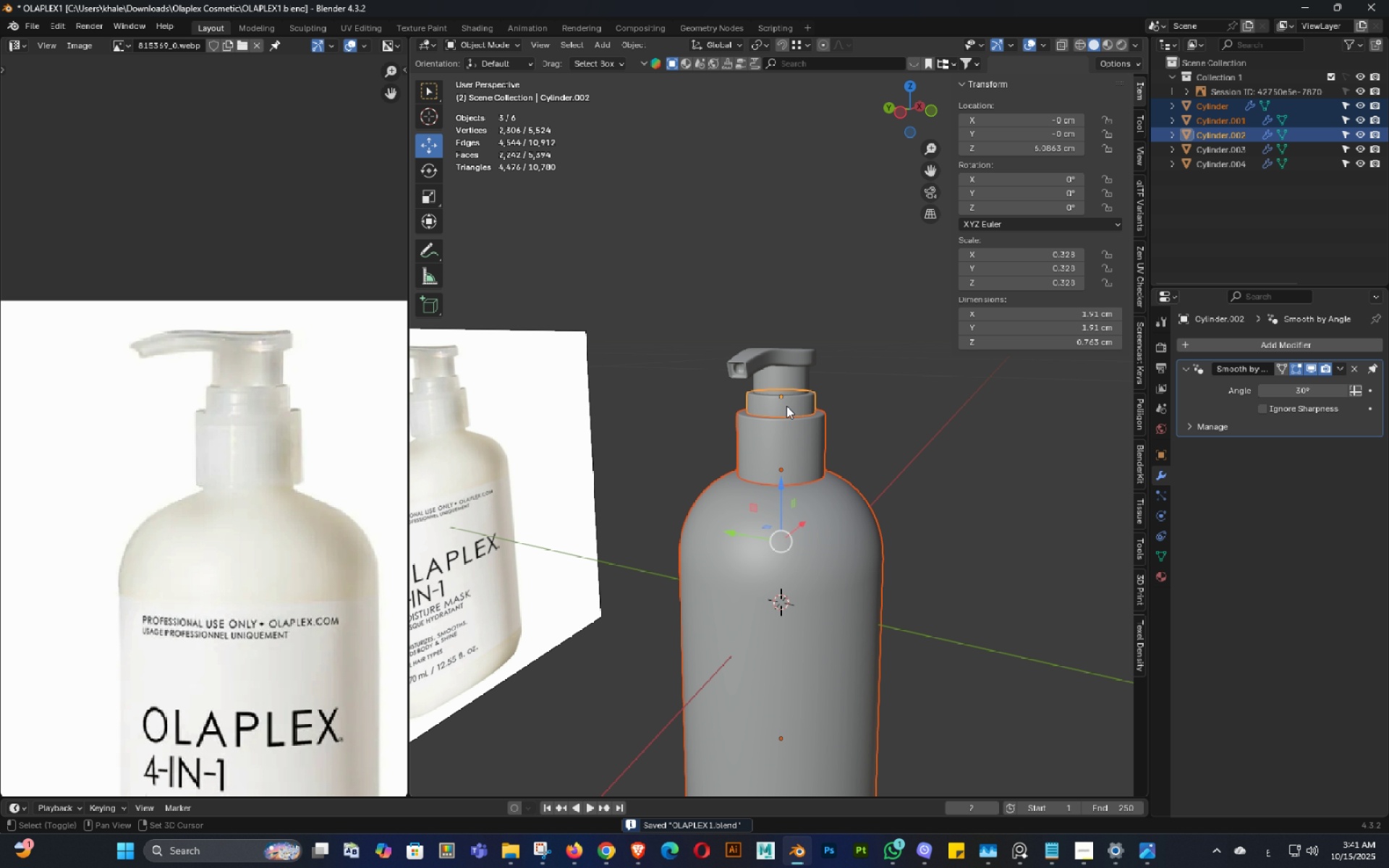 
double_click([786, 406])
 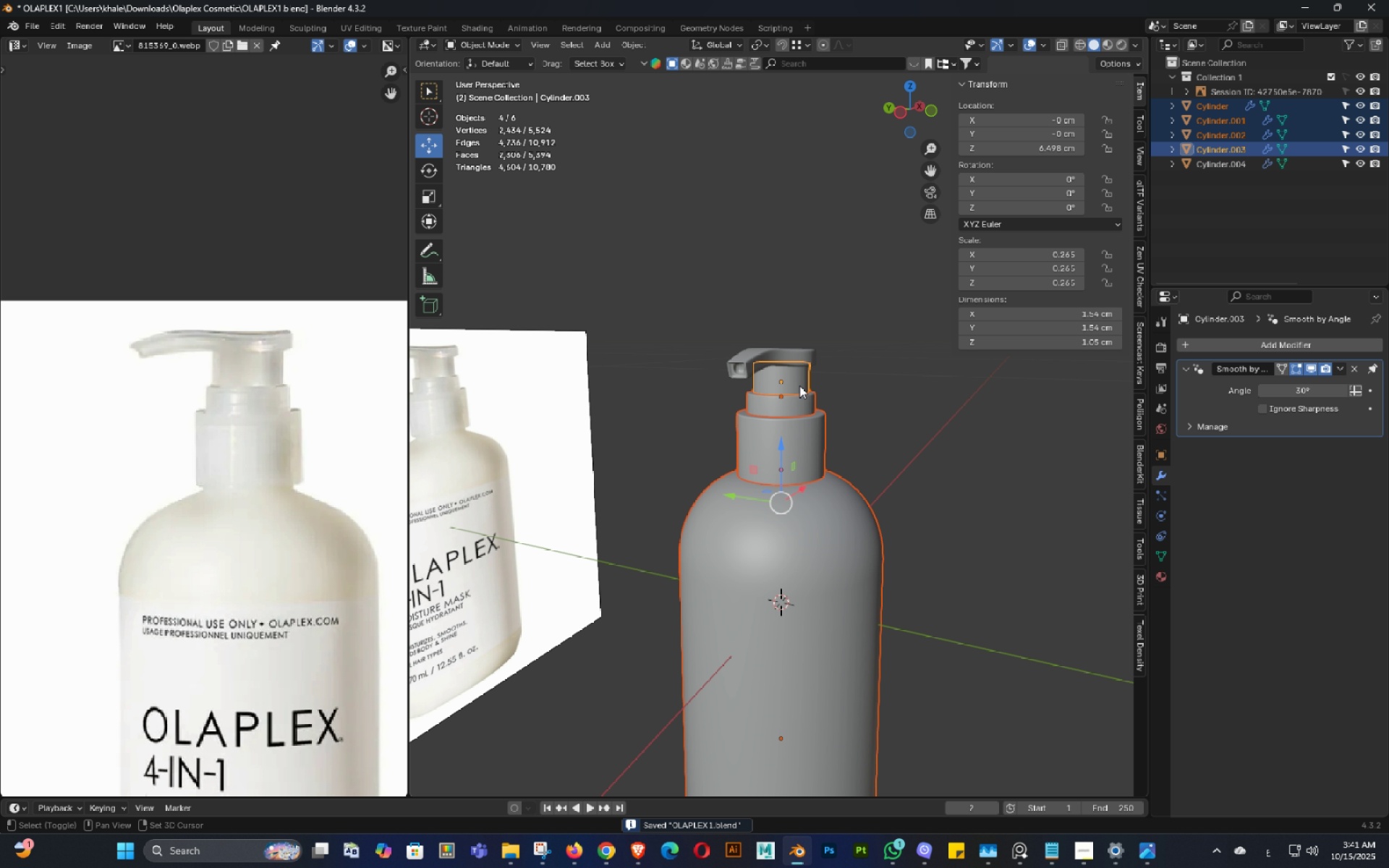 
left_click([795, 380])
 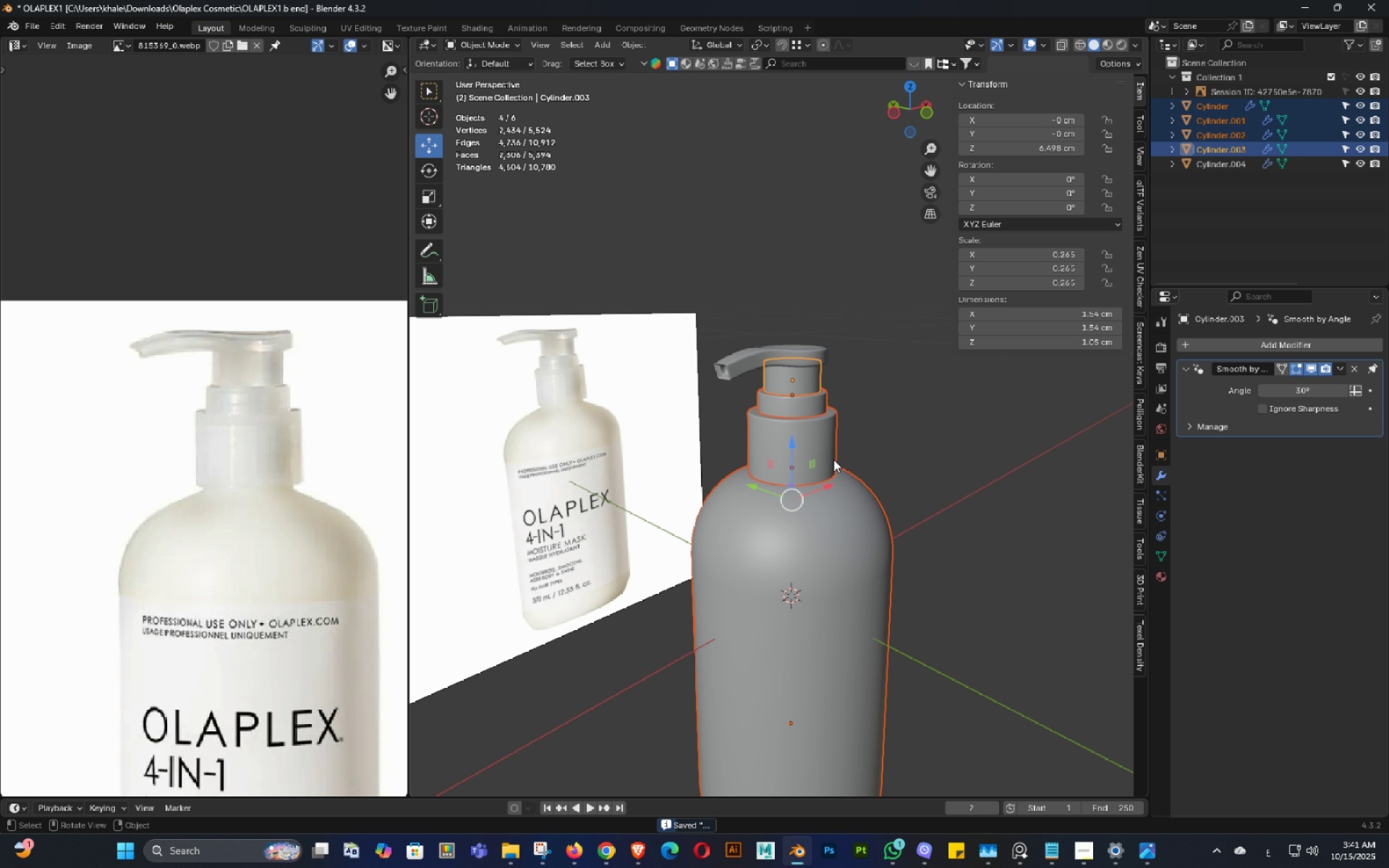 
key(Control+J)
 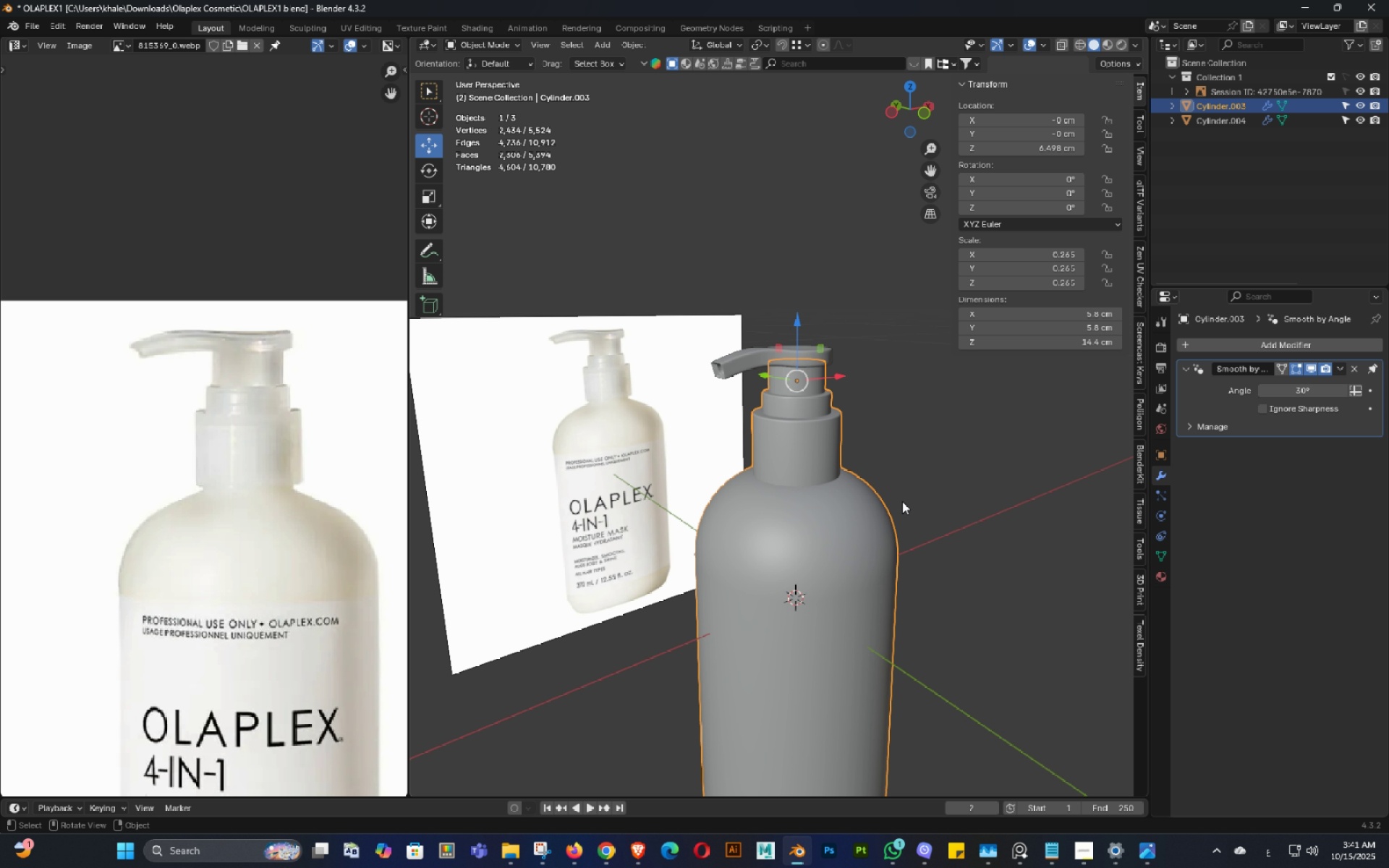 
key(Control+S)
 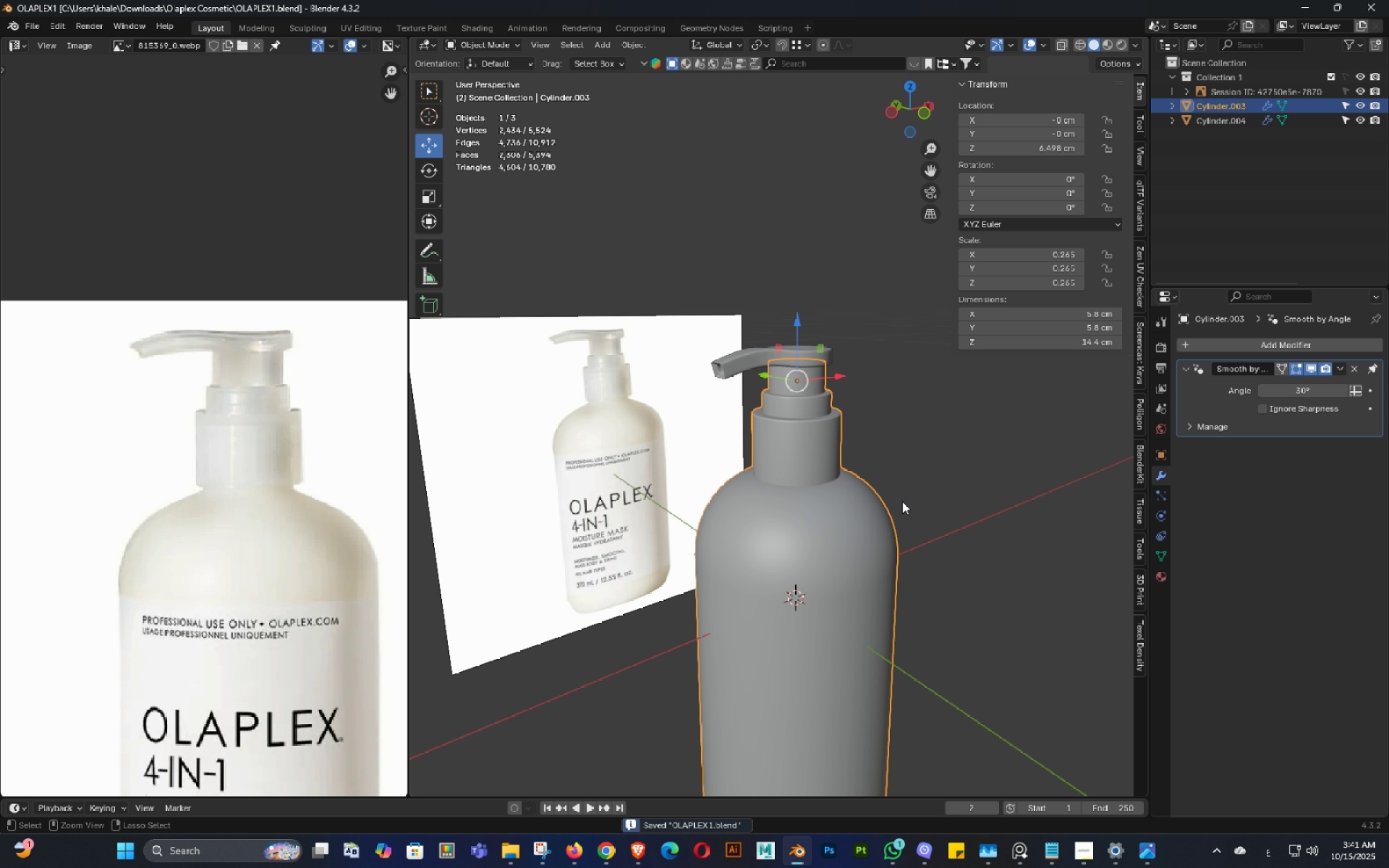 
key(Control+ControlLeft)
 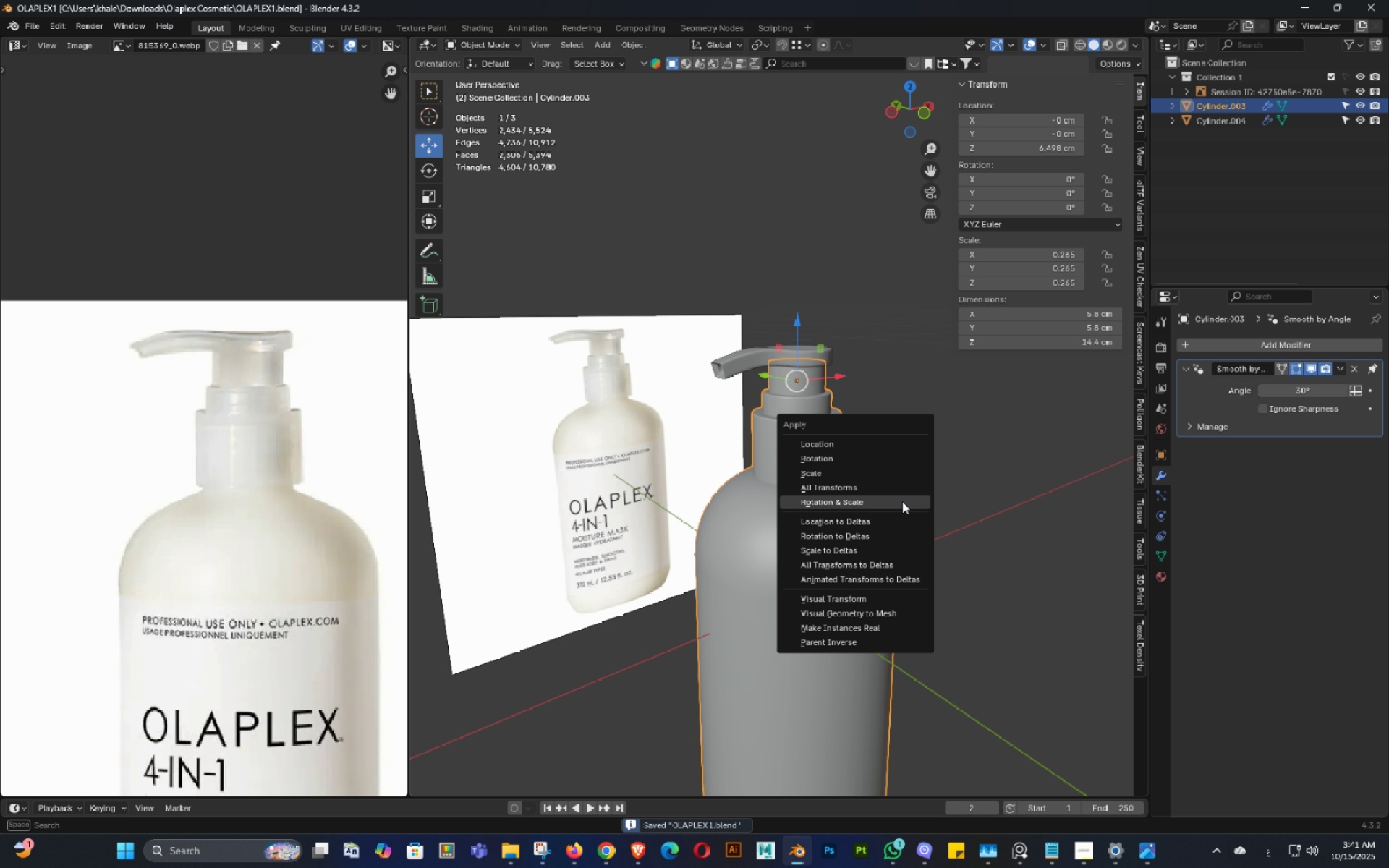 
key(Control+A)
 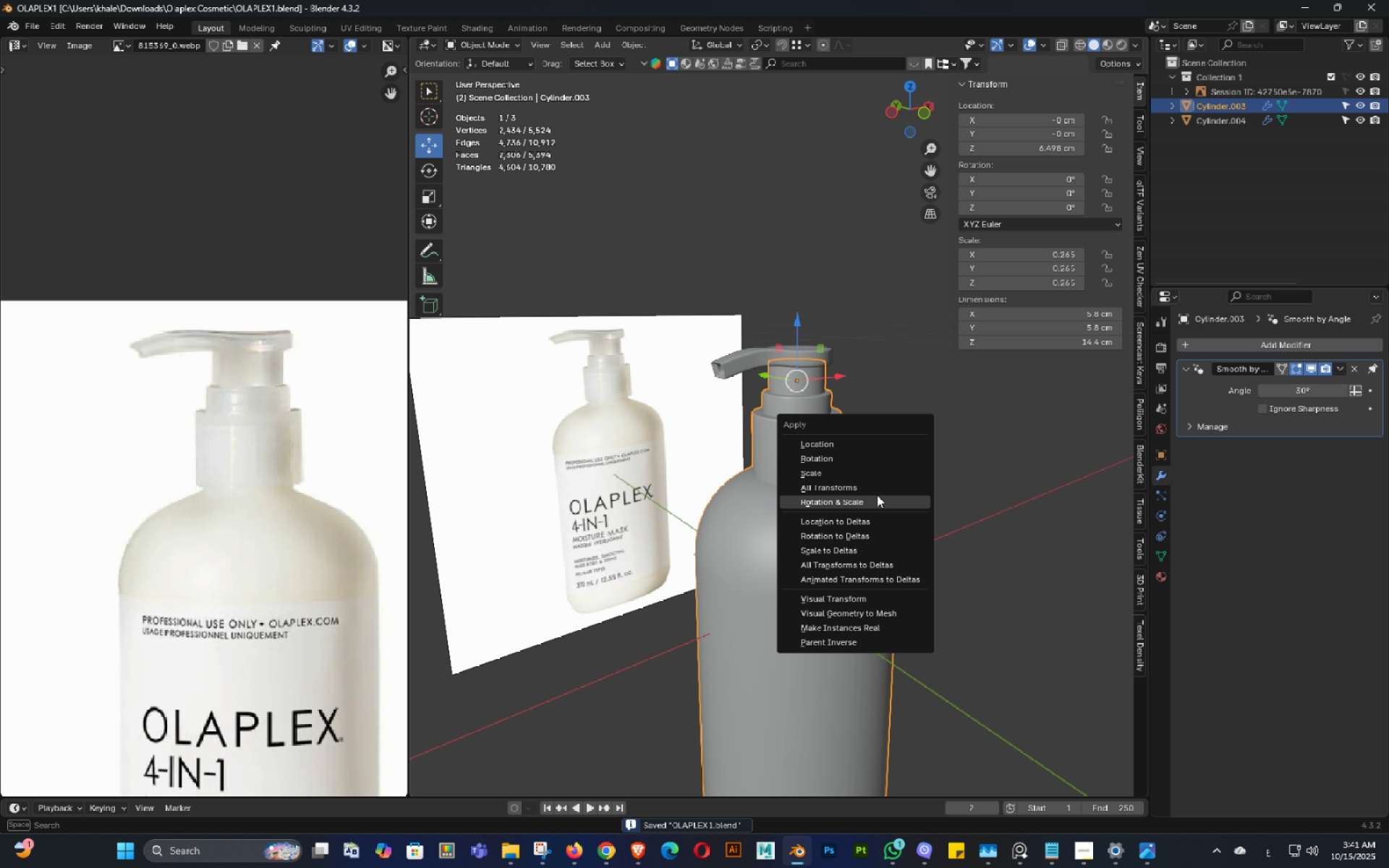 
left_click([877, 495])
 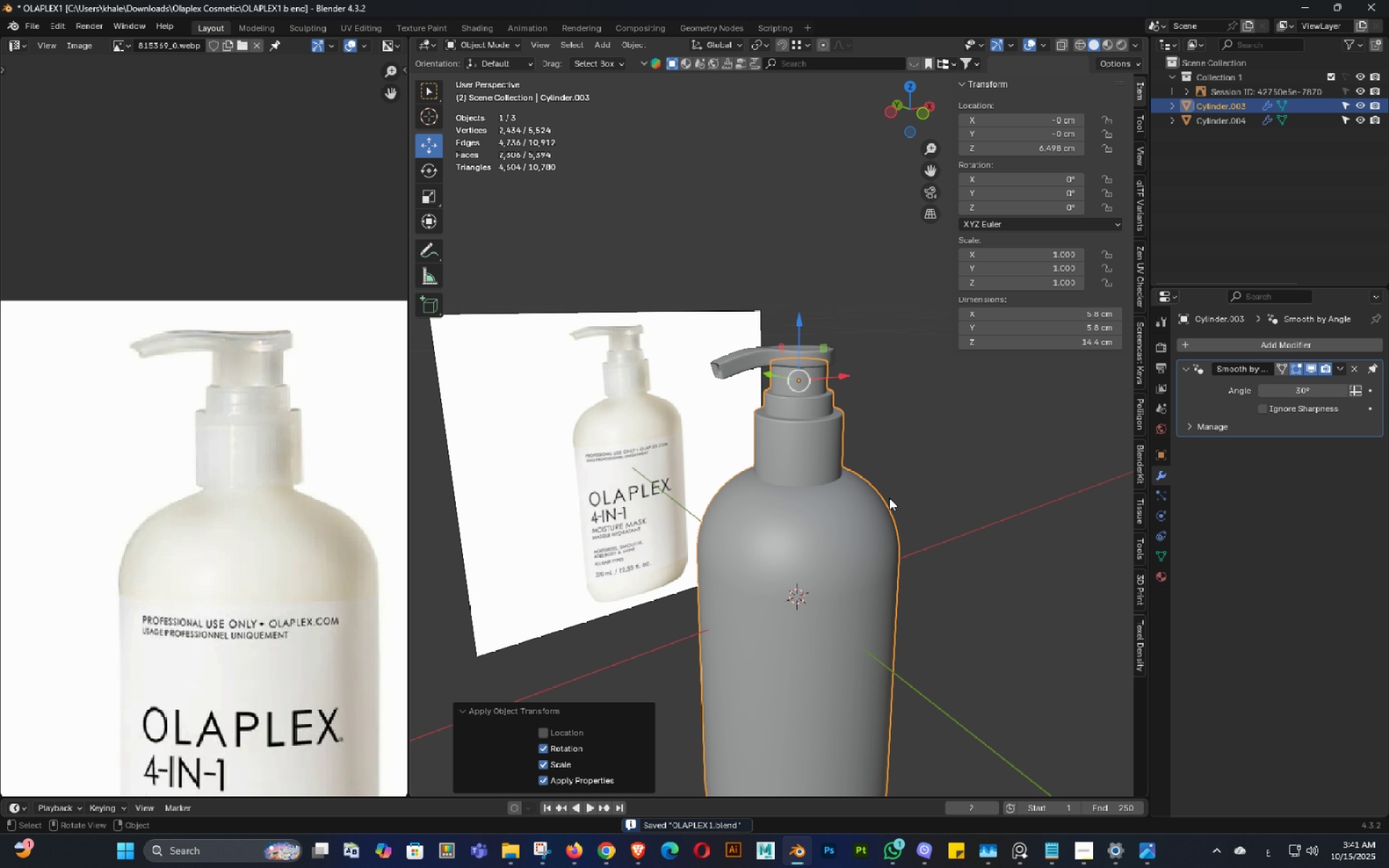 
key(Control+ControlLeft)
 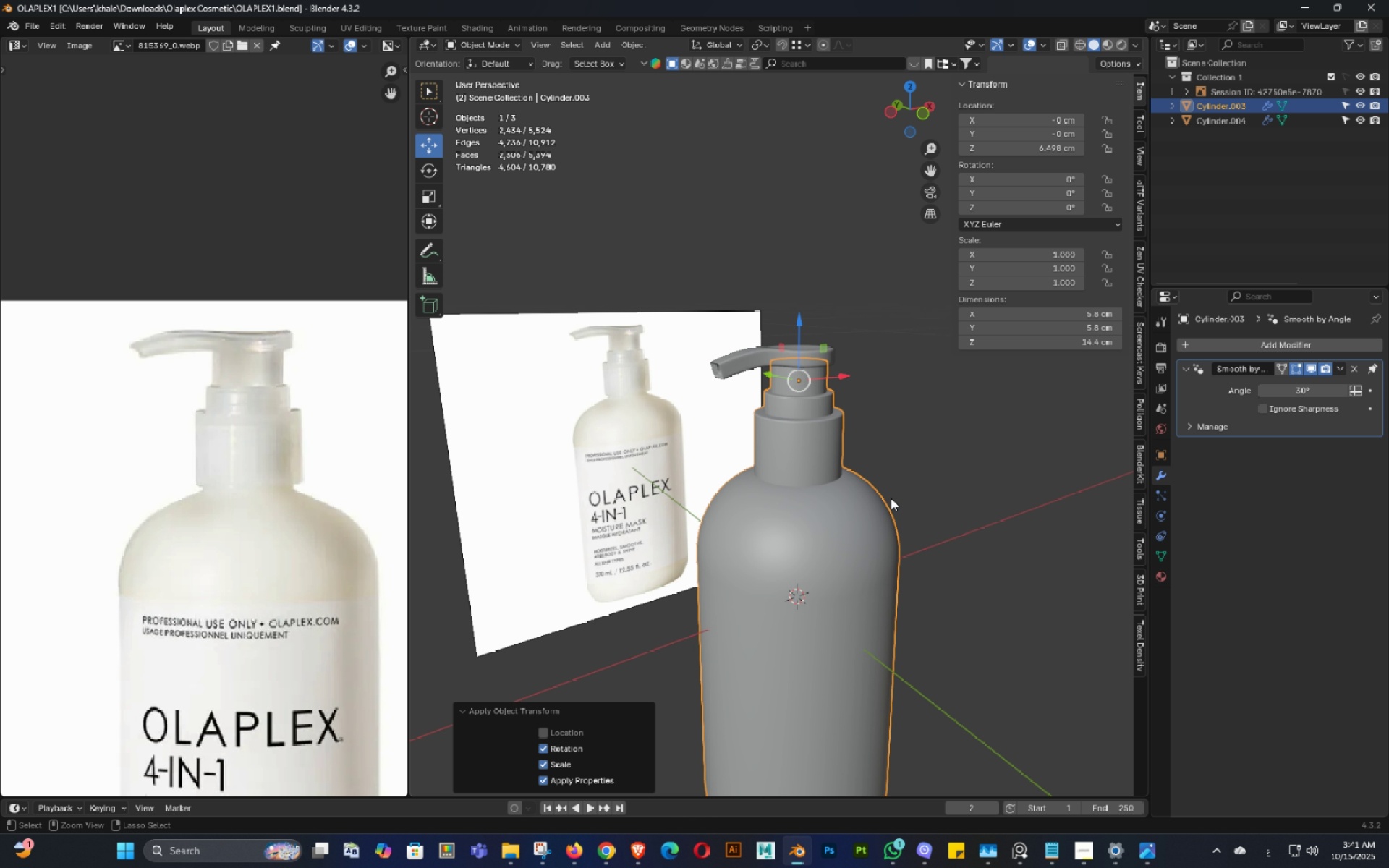 
key(Control+S)
 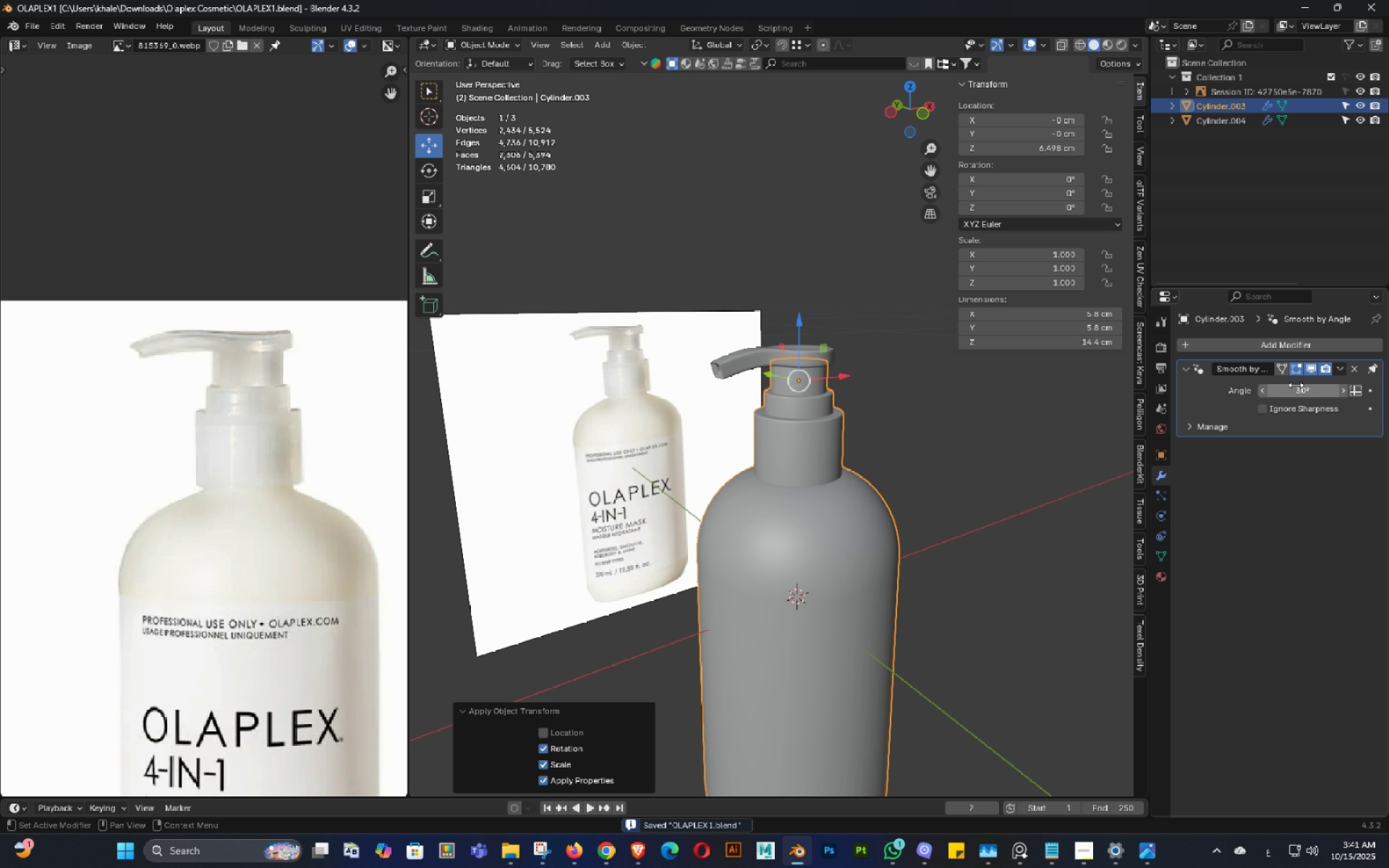 
left_click([1296, 386])
 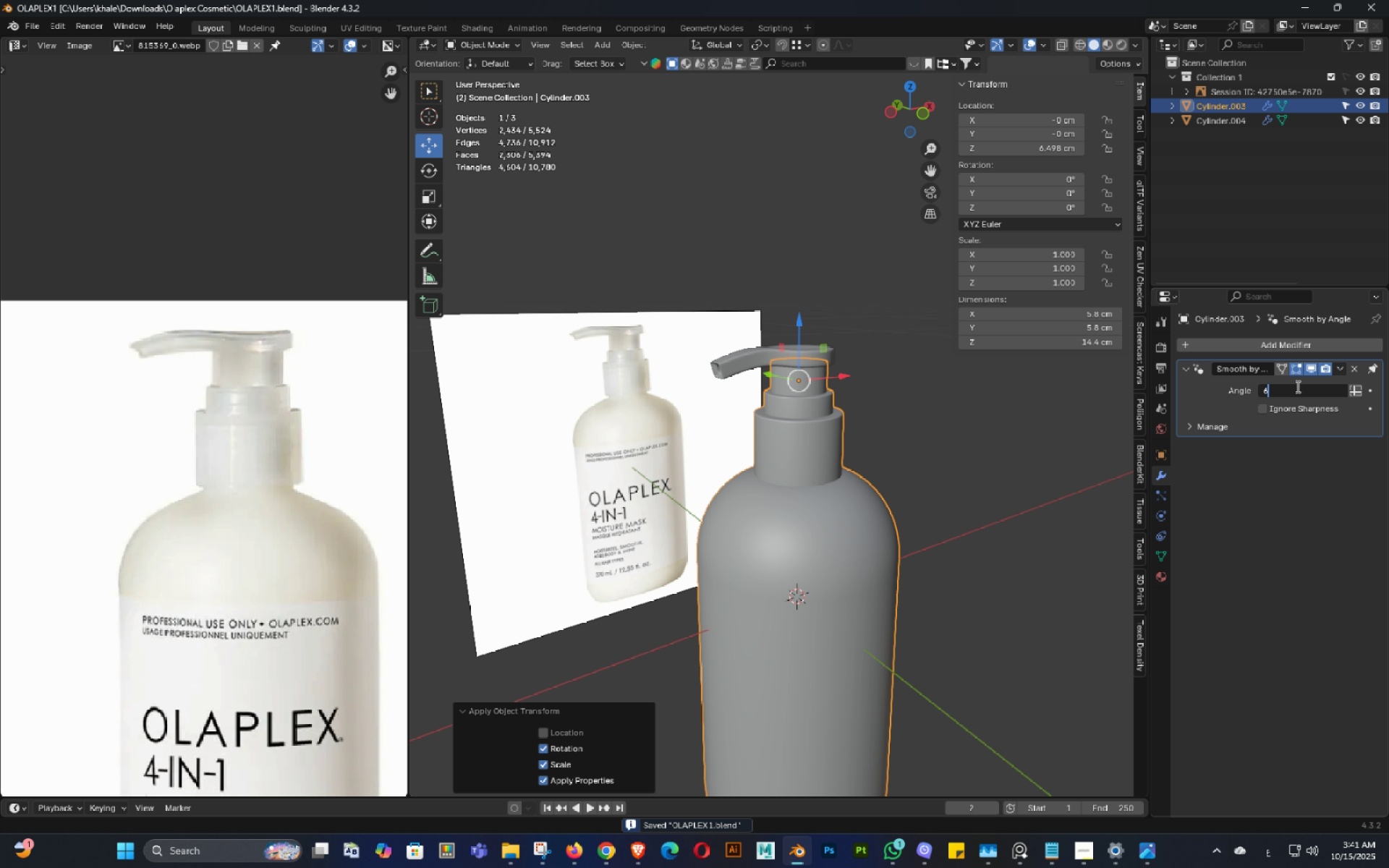 
key(Numpad6)
 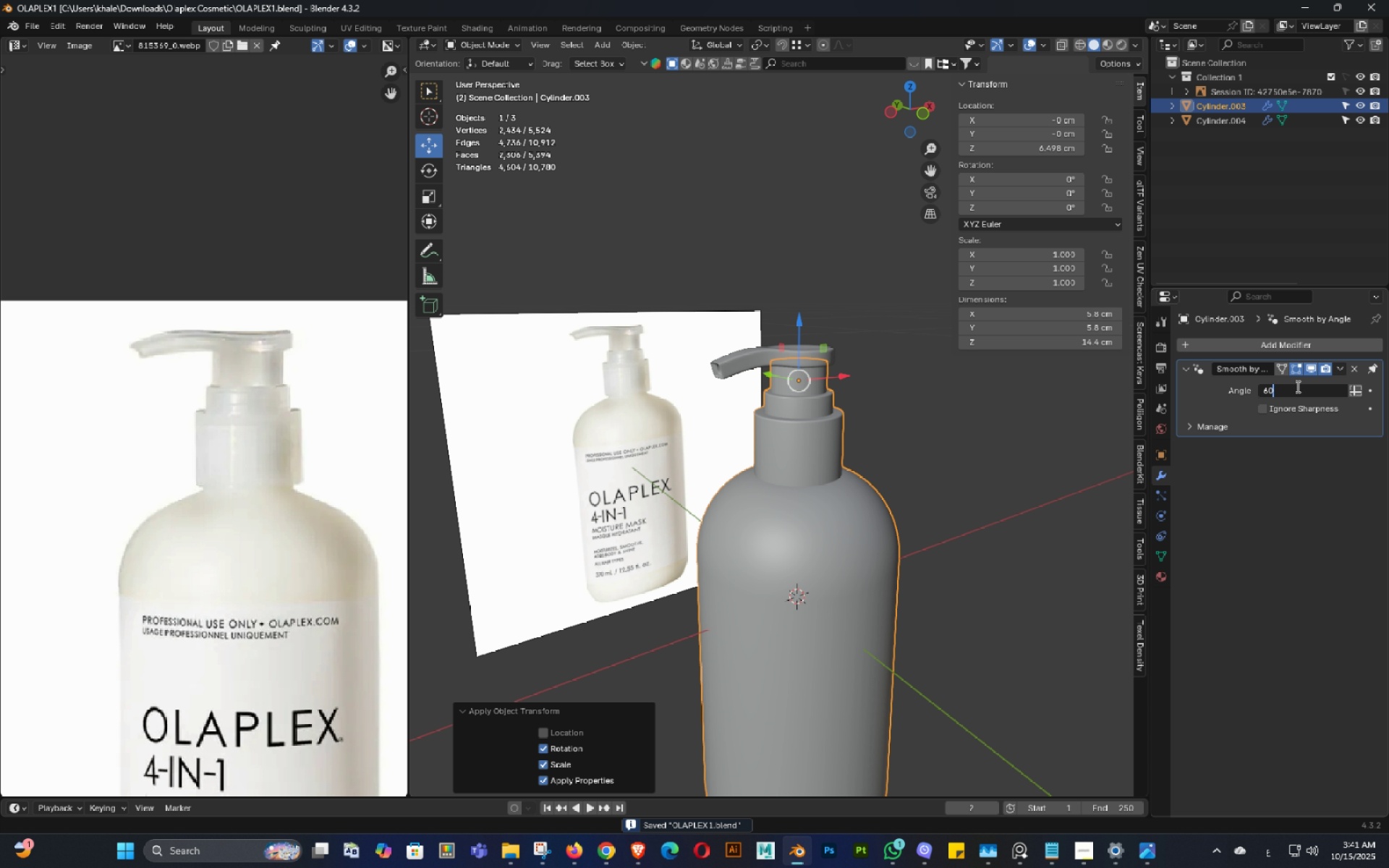 
key(Numpad0)
 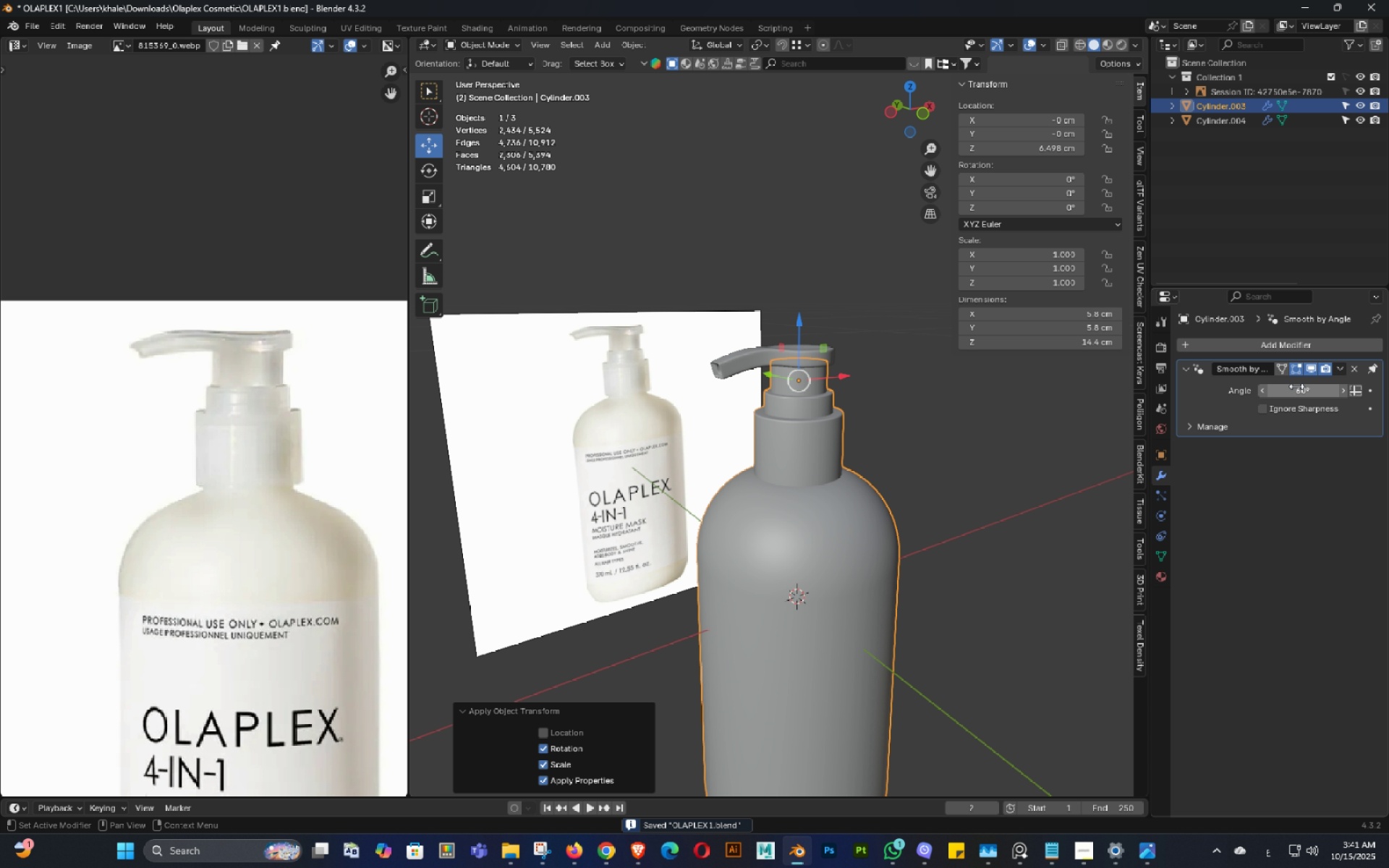 
key(NumpadEnter)
 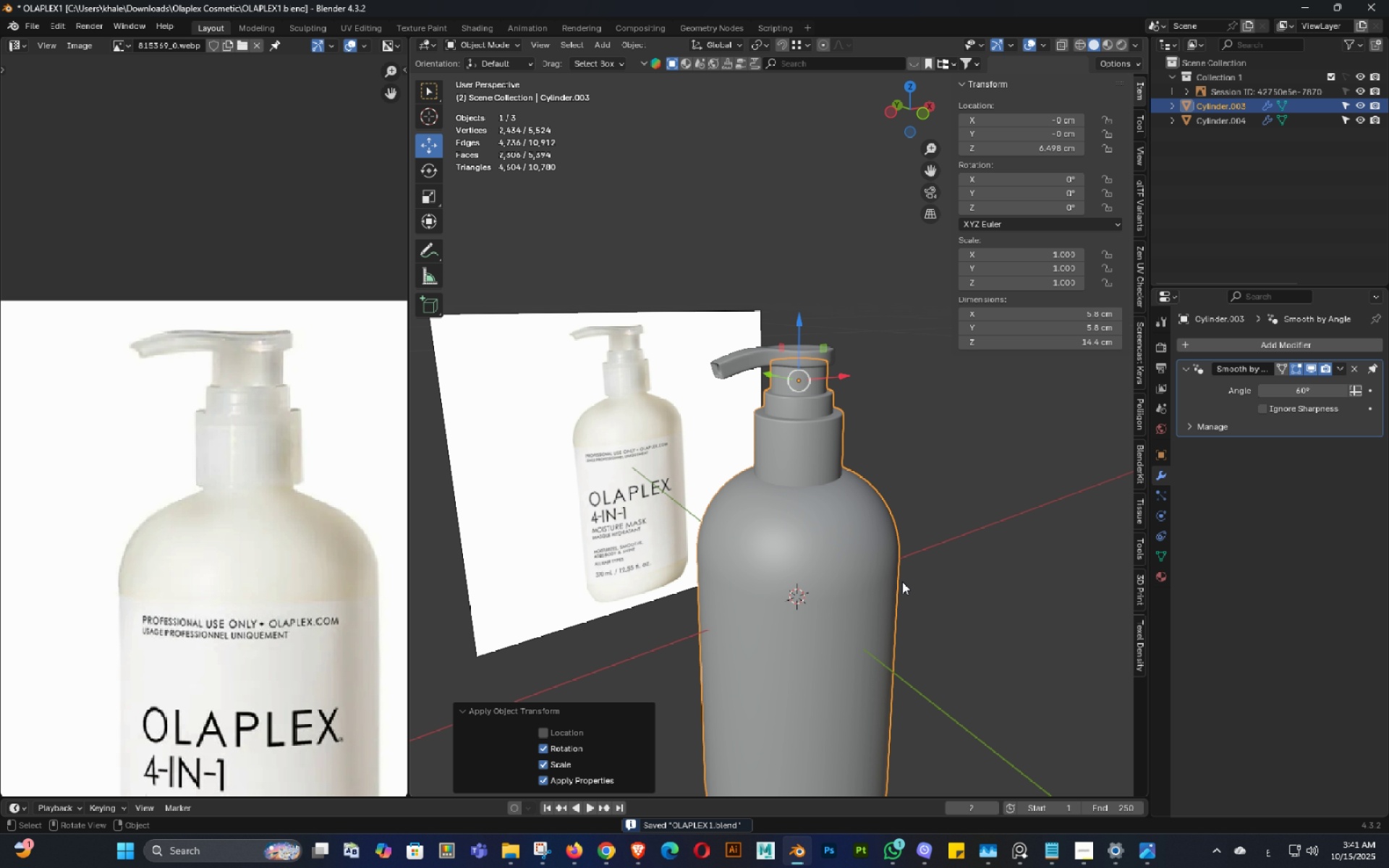 
key(Control+A)
 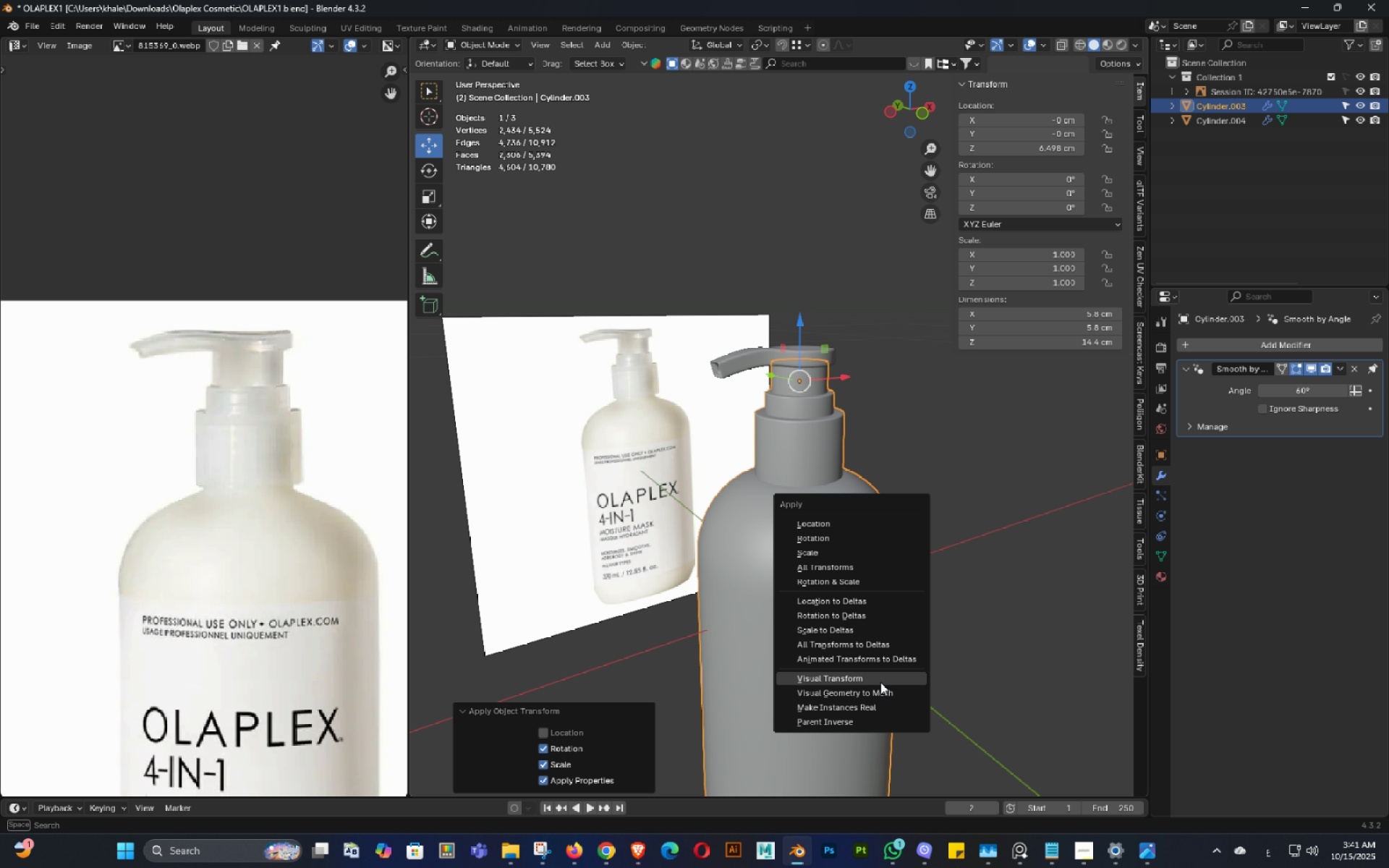 
left_click([880, 687])
 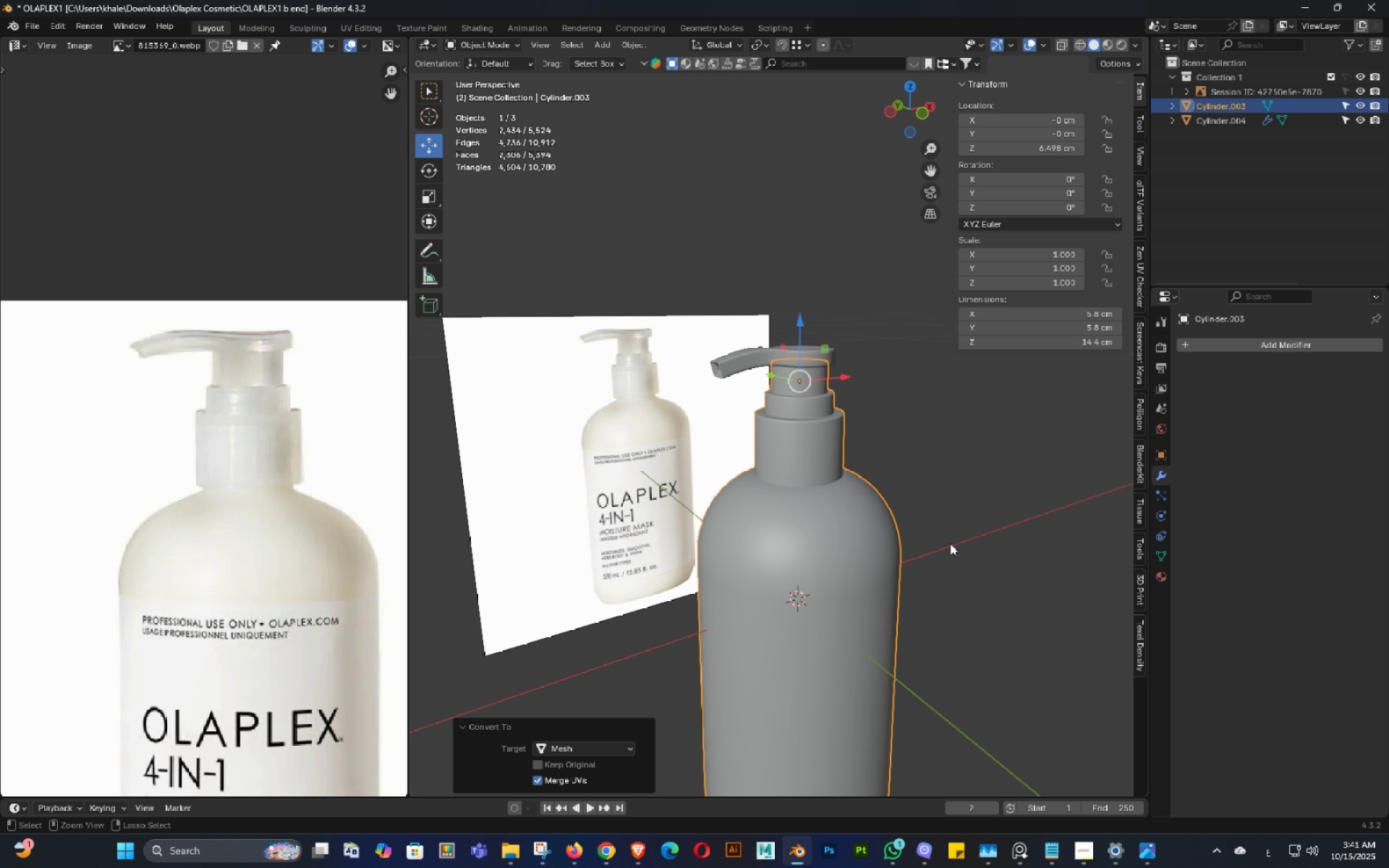 
key(Control+S)
 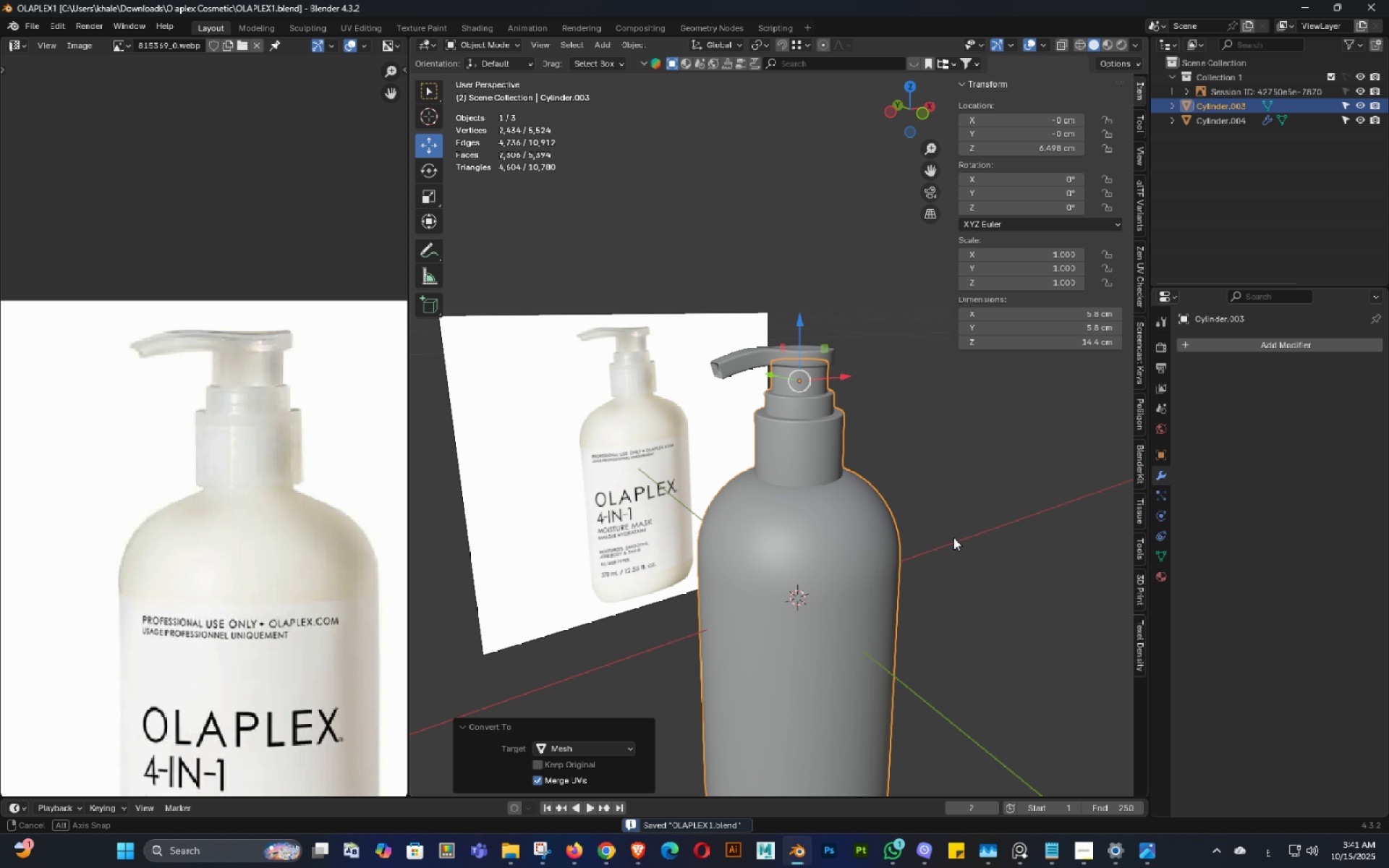 
double_click([953, 537])
 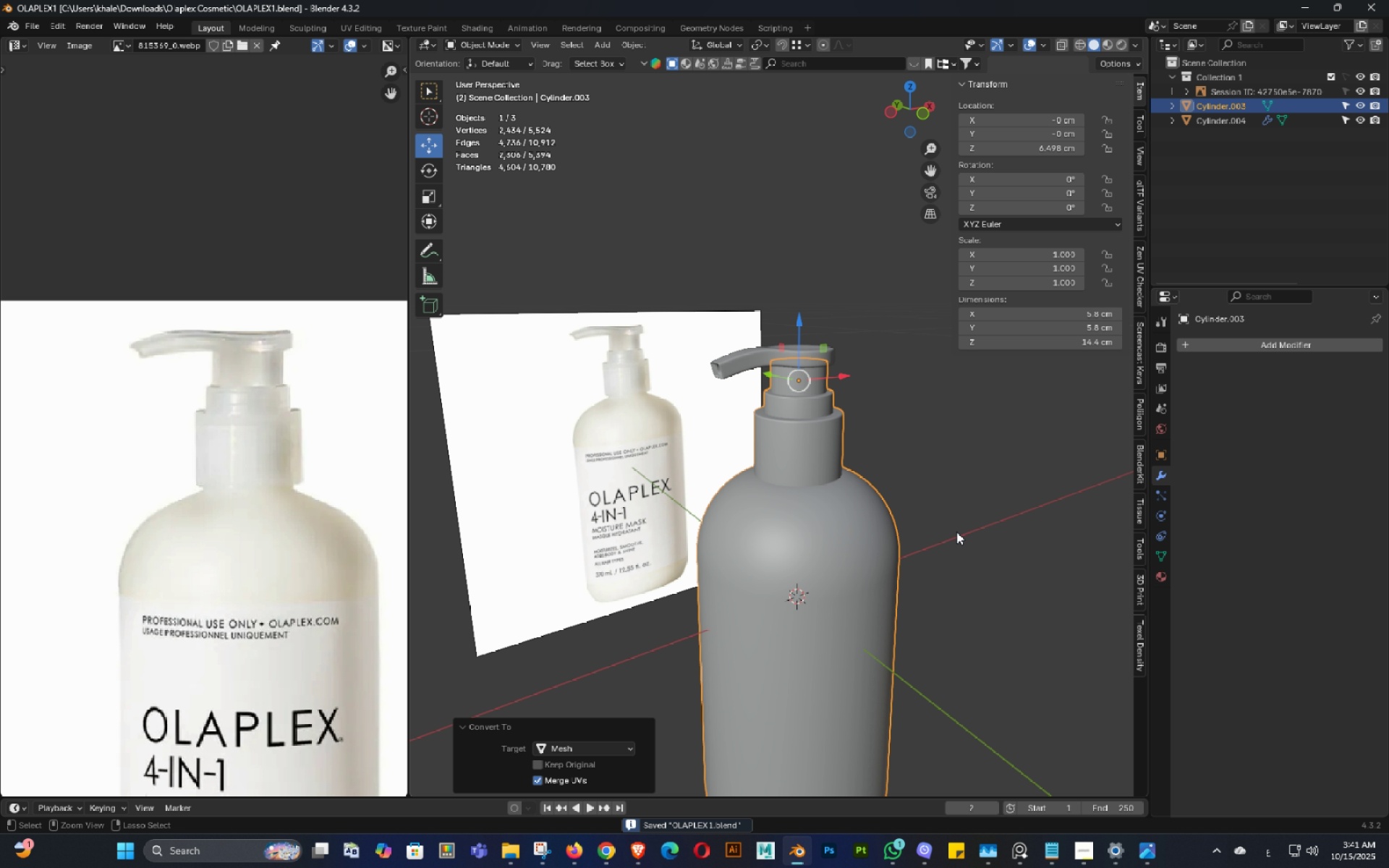 
key(Control+ControlLeft)
 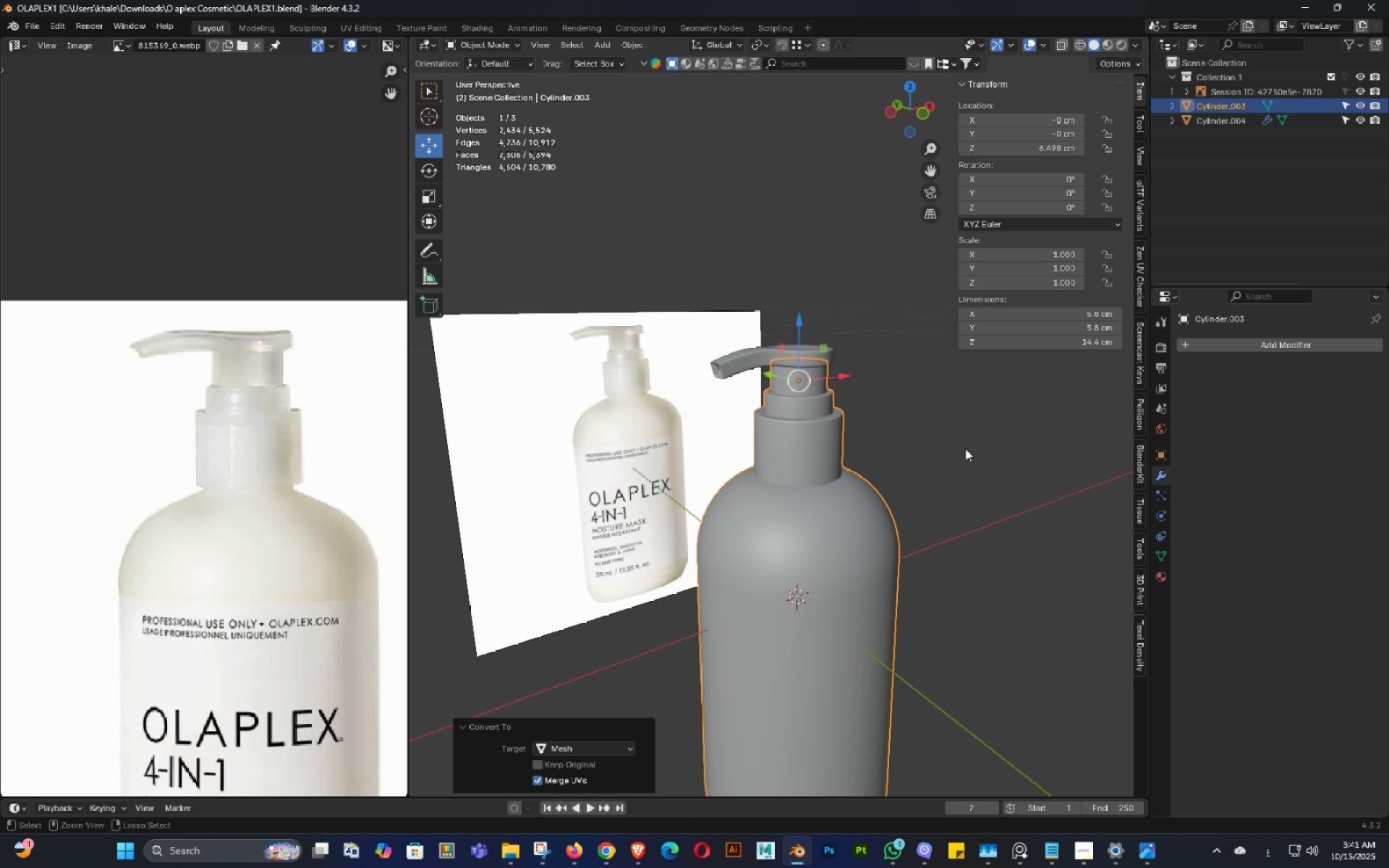 
key(Control+S)
 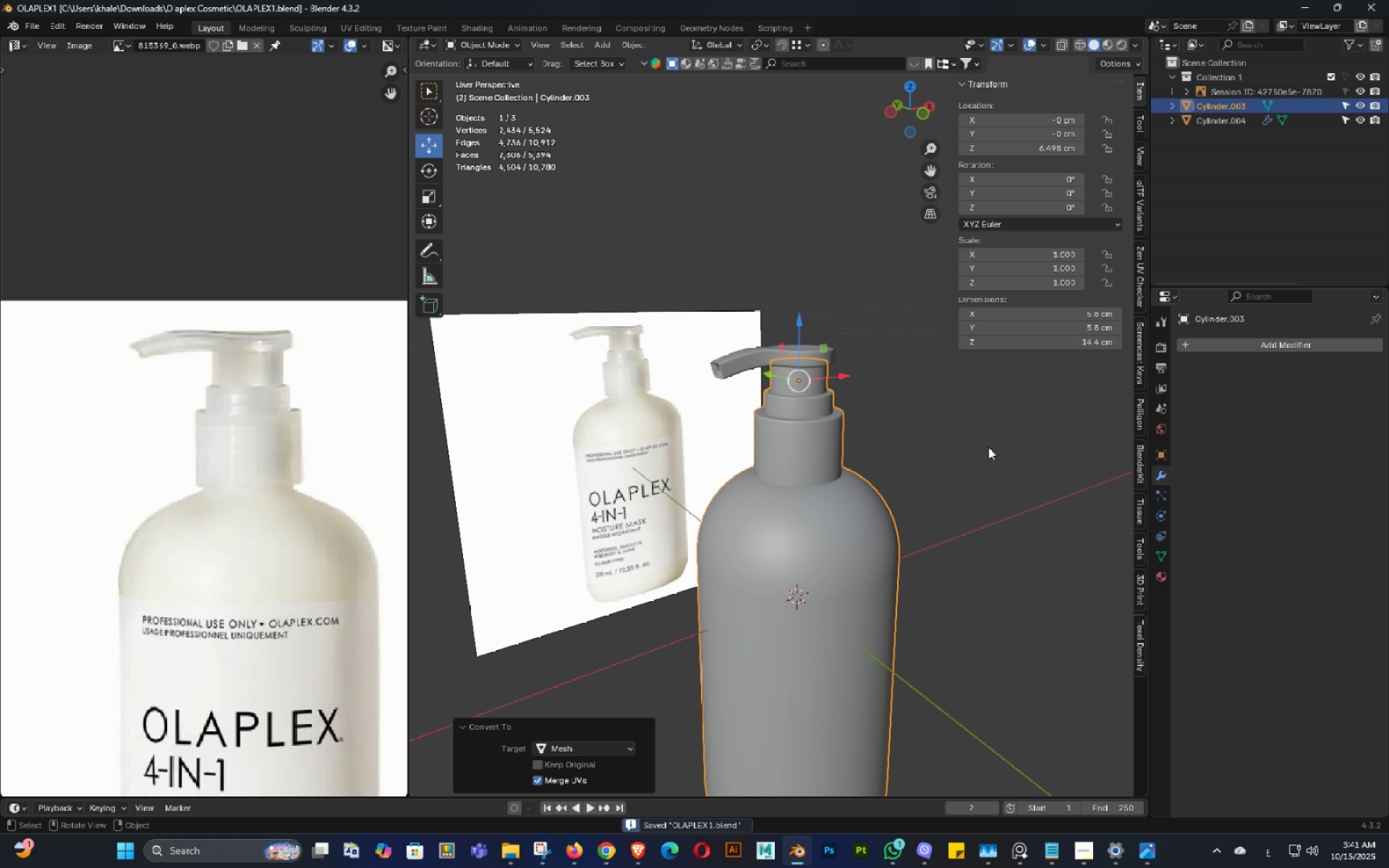 
left_click([988, 447])
 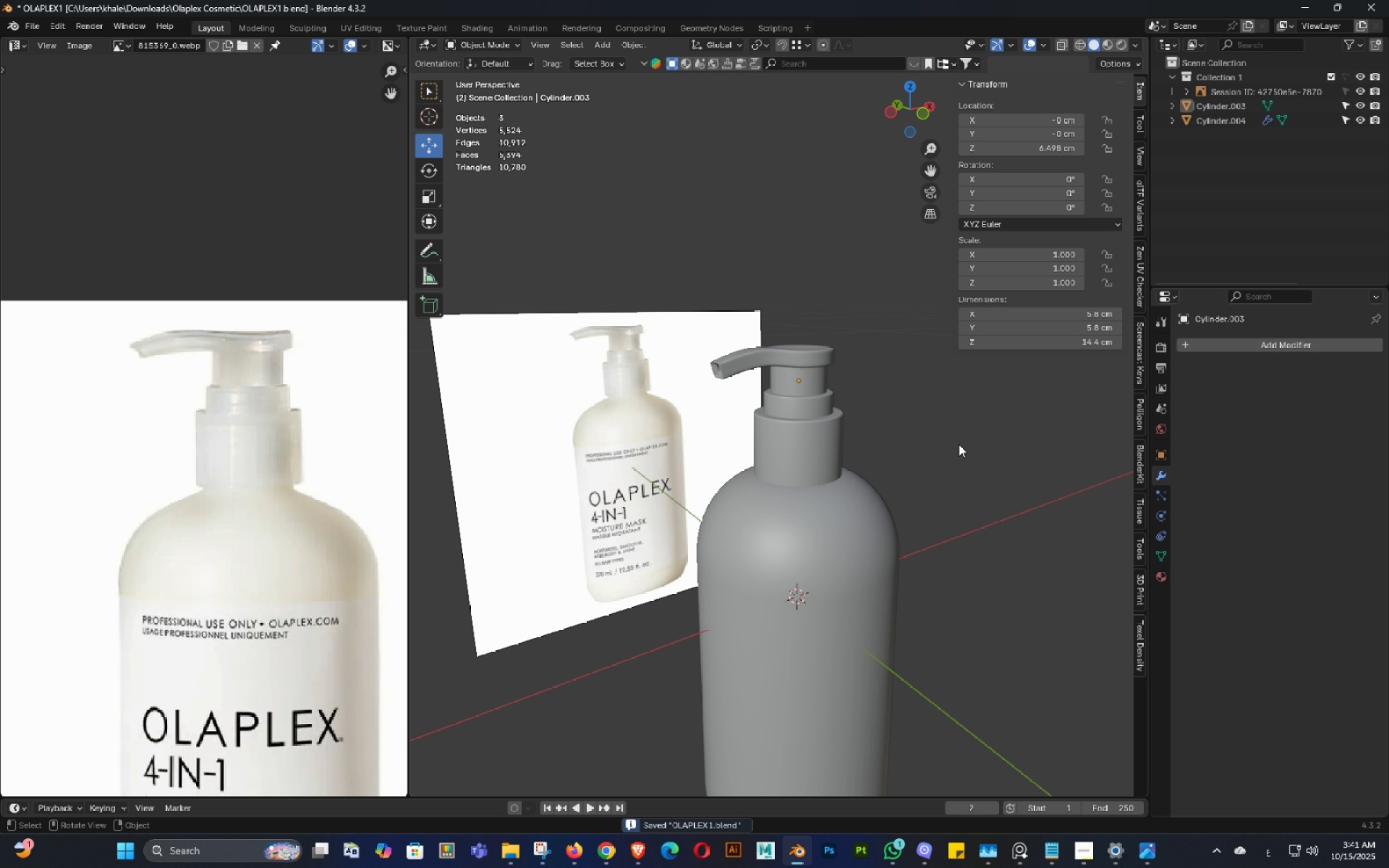 
scroll: coordinate [939, 418], scroll_direction: up, amount: 4.0
 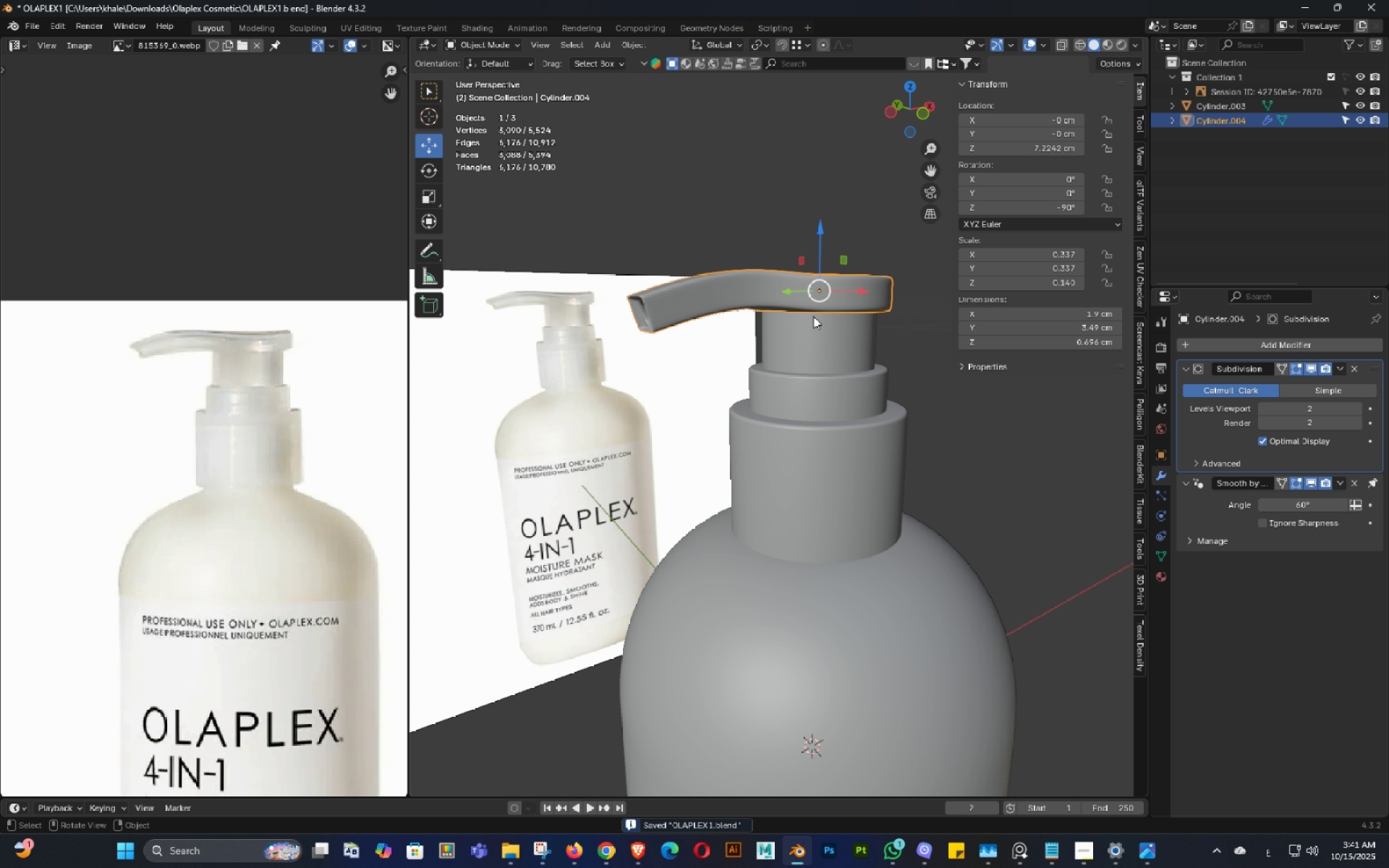 
left_click([804, 295])
 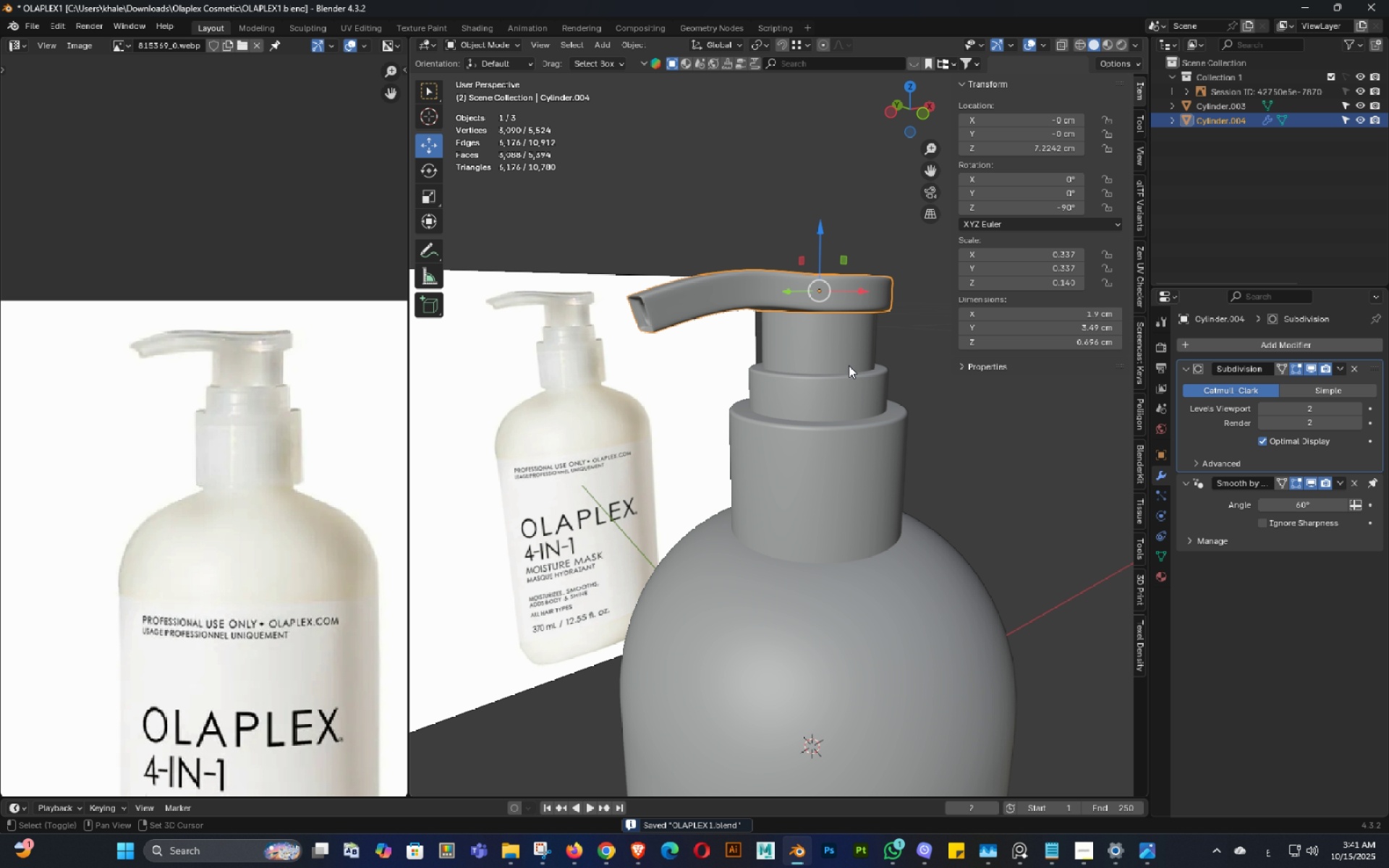 
key(Shift+ShiftLeft)
 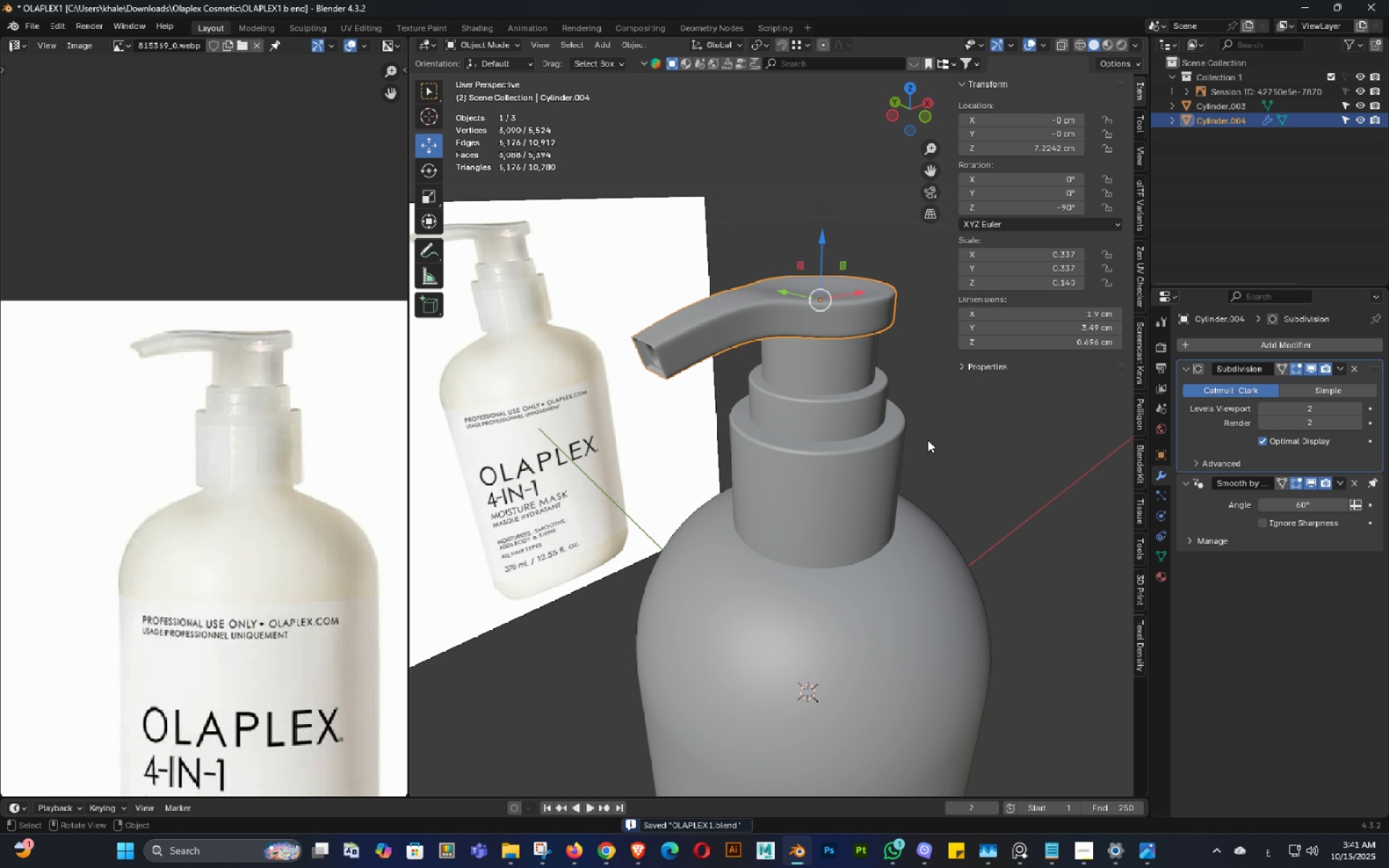 
key(Control+ControlLeft)
 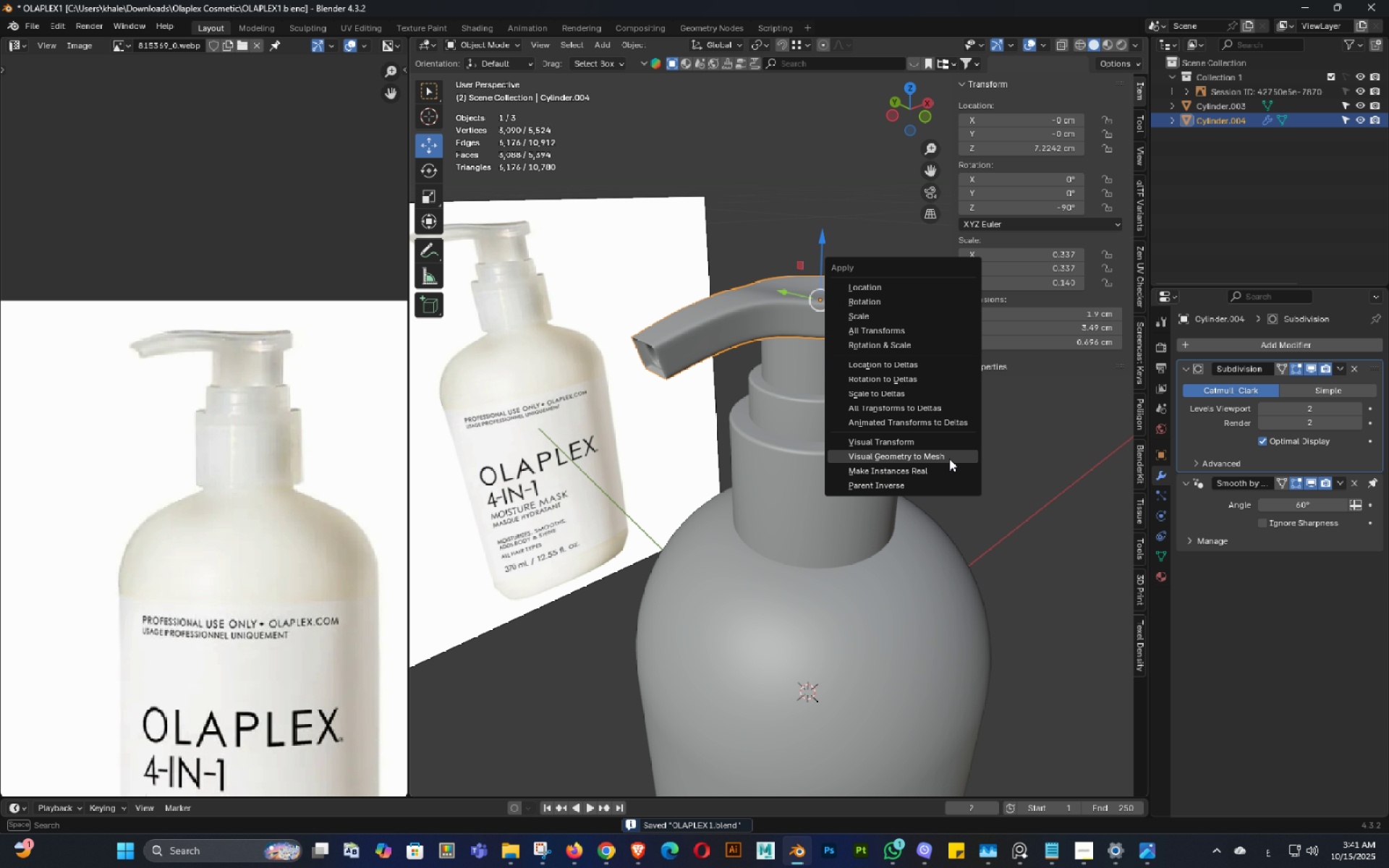 
key(Control+A)
 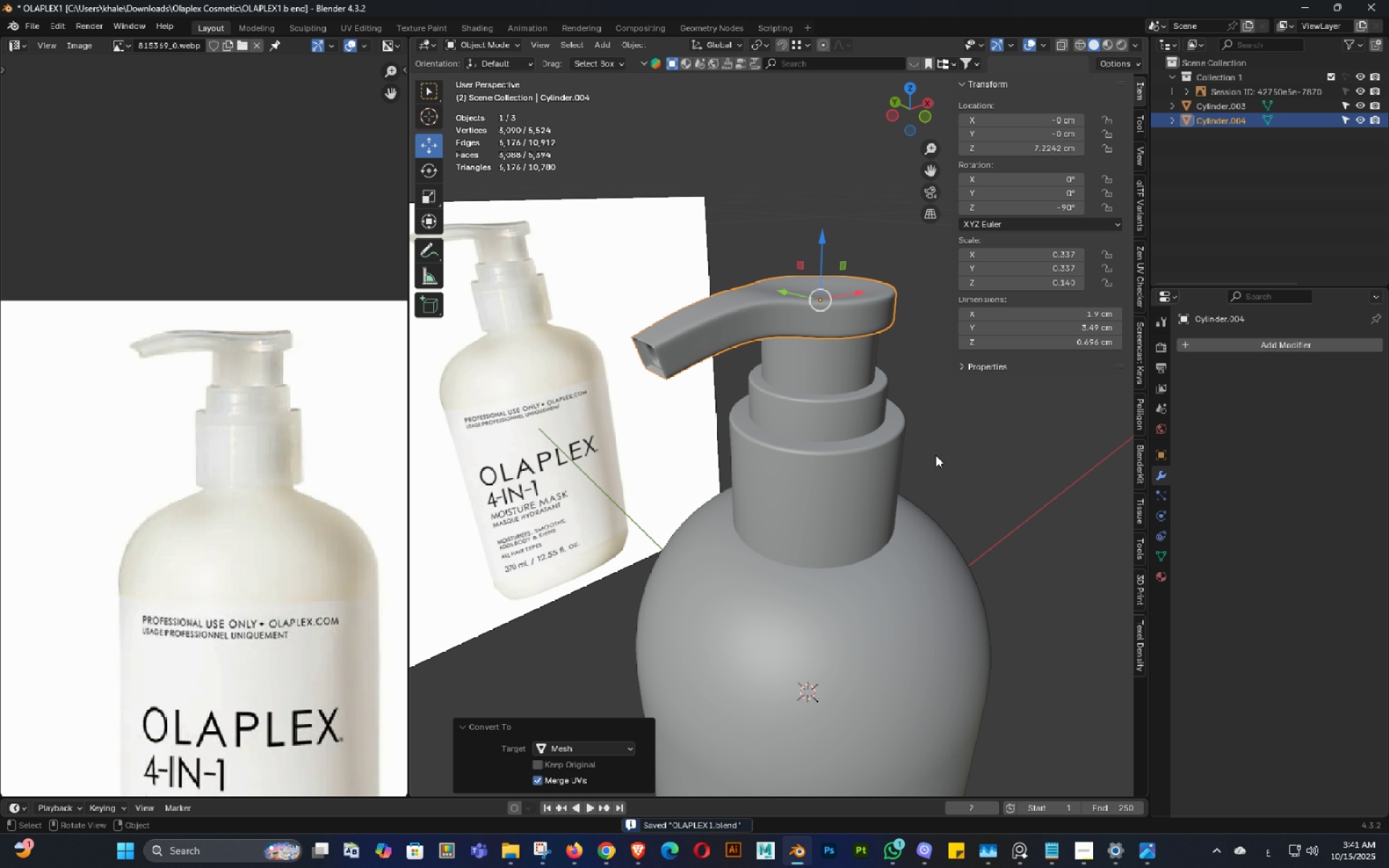 
scroll: coordinate [931, 485], scroll_direction: down, amount: 3.0
 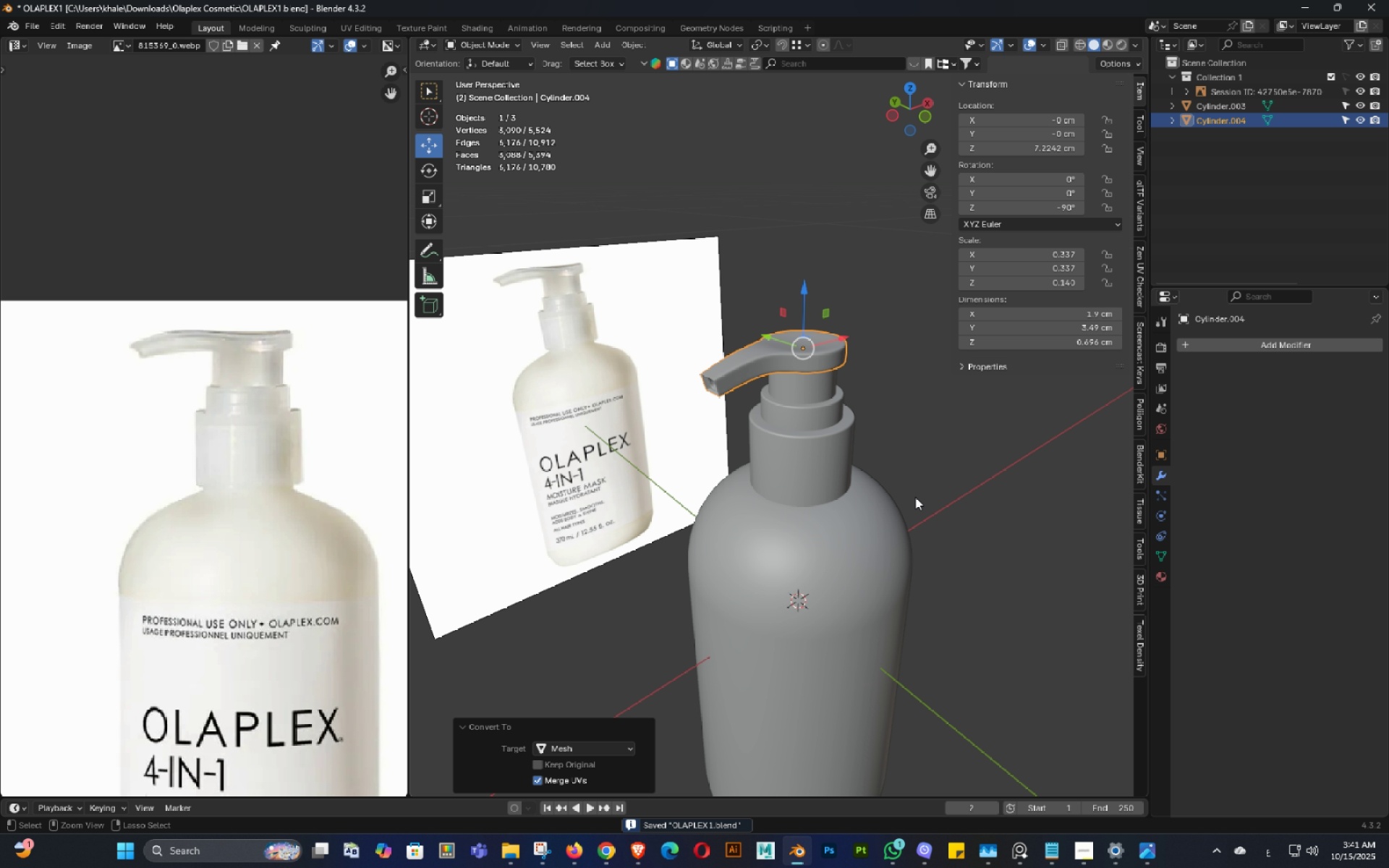 
key(Control+S)
 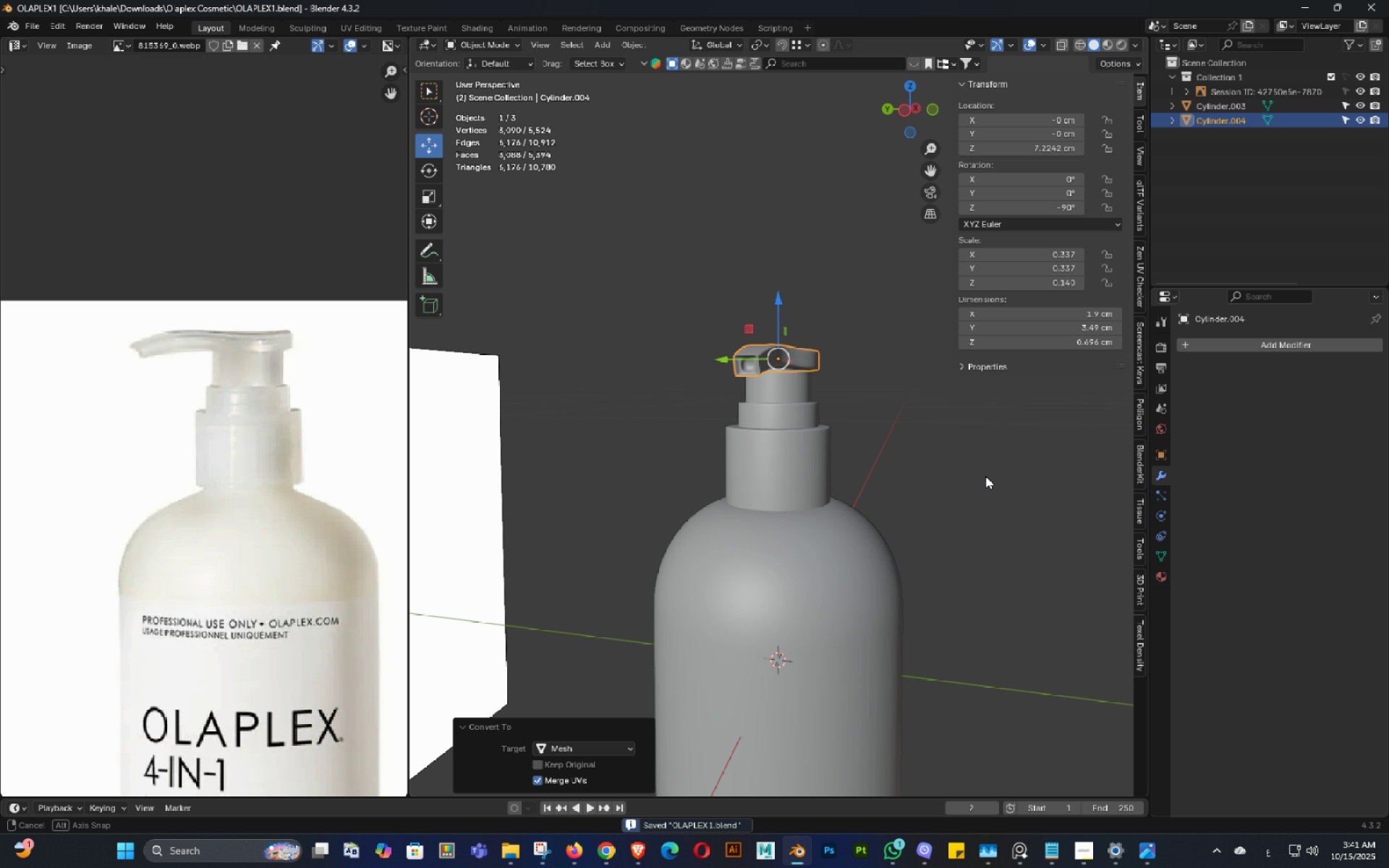 
key(Control+ControlLeft)
 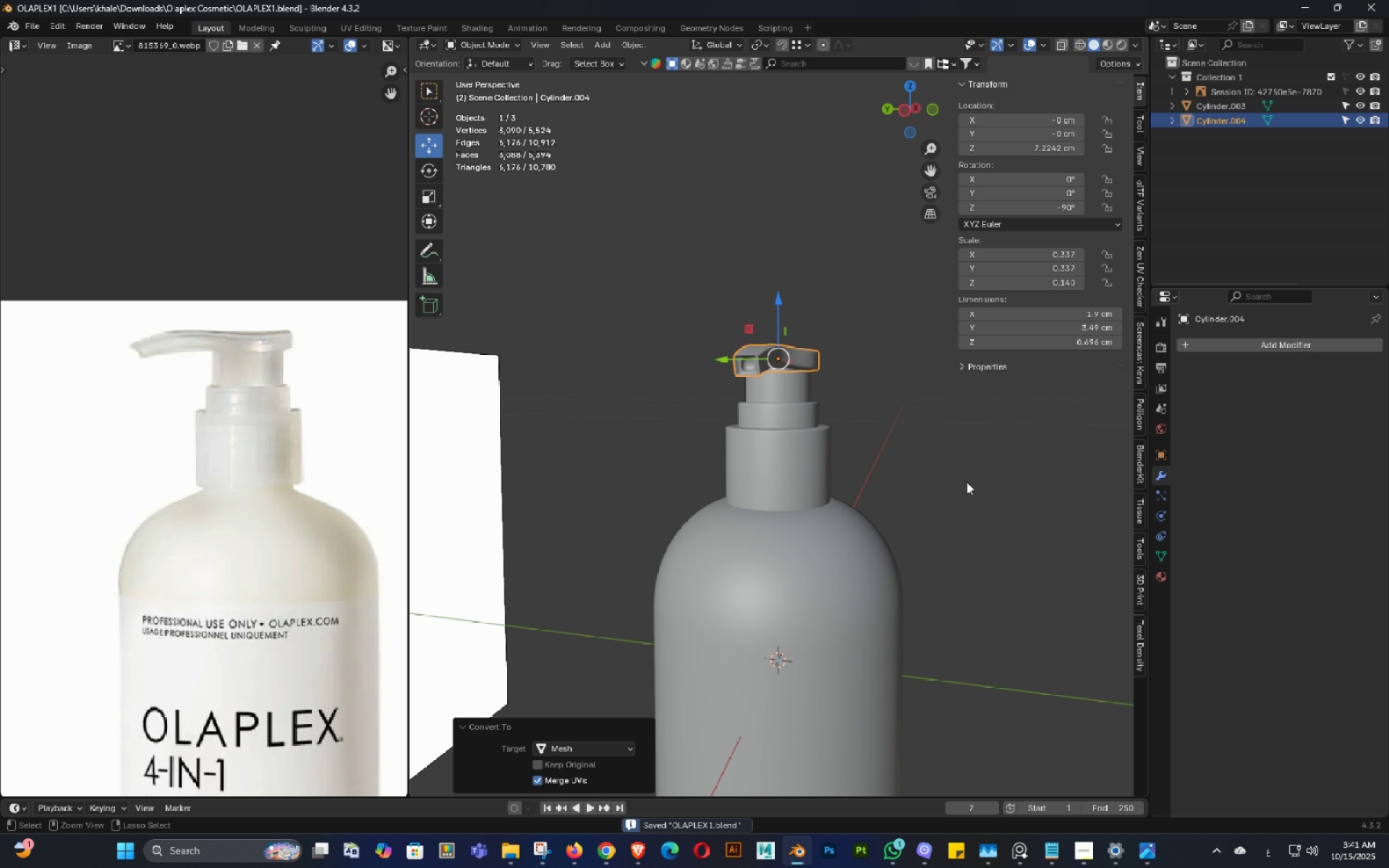 
key(Control+S)
 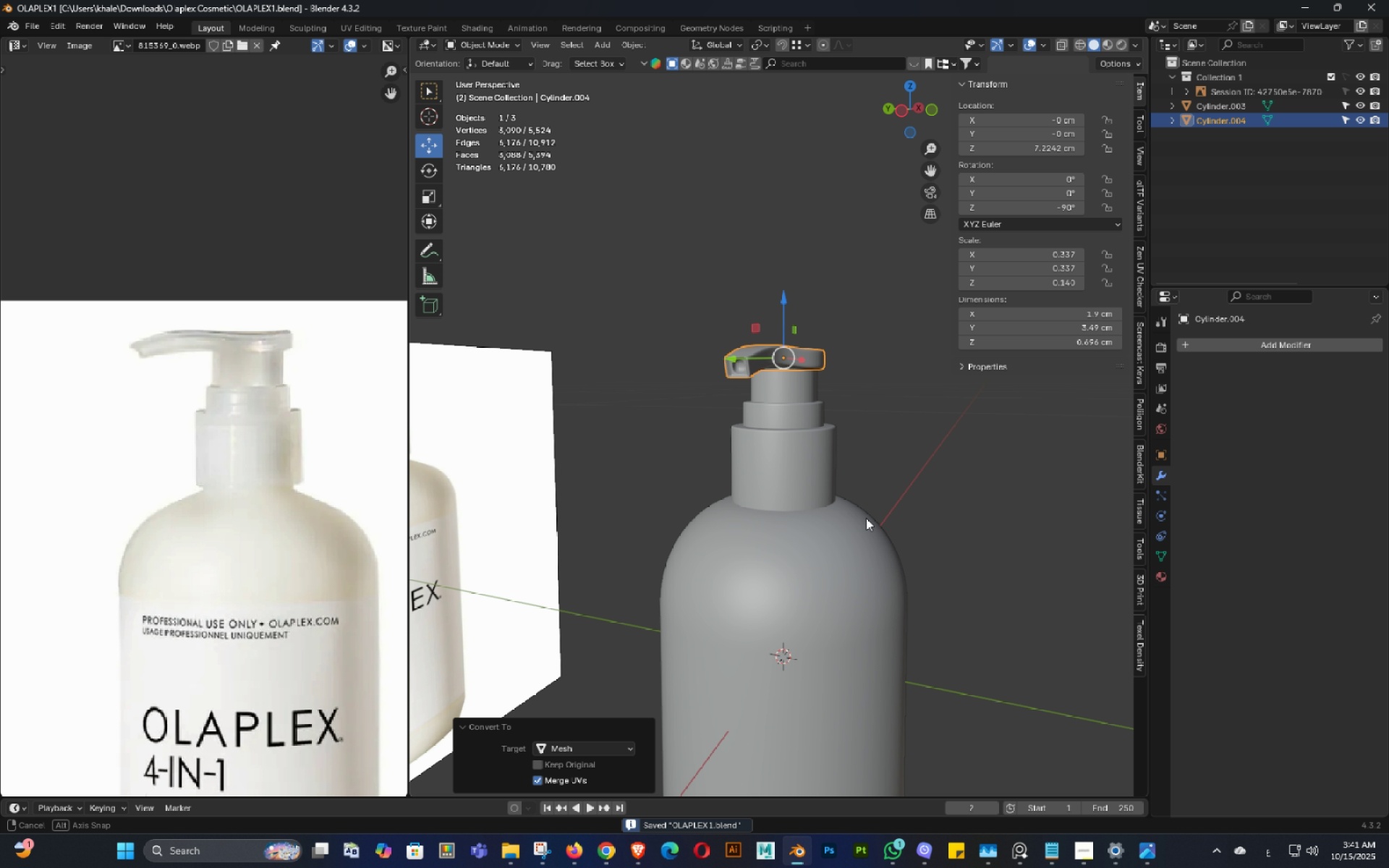 
key(Control+ControlLeft)
 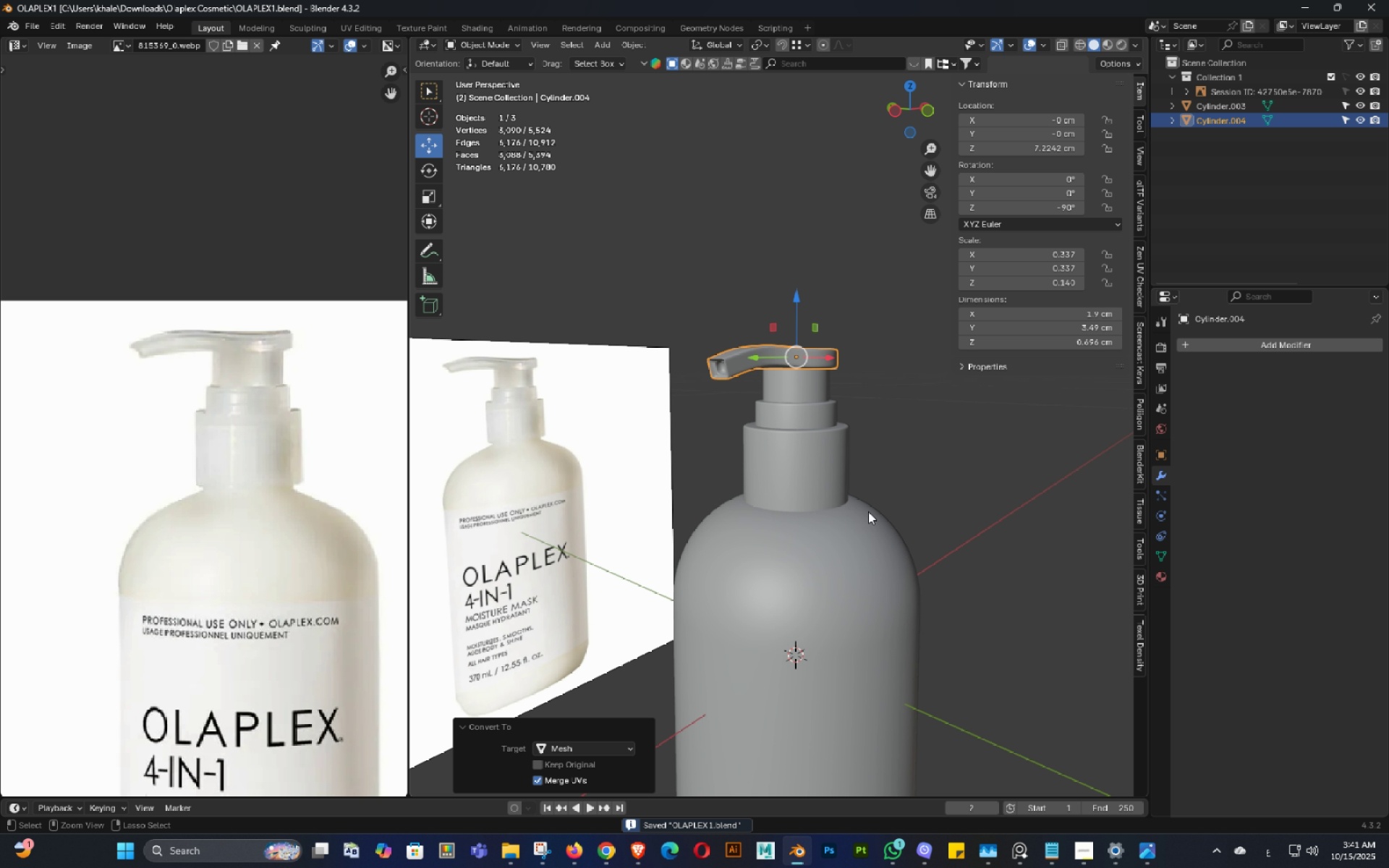 
key(Control+S)
 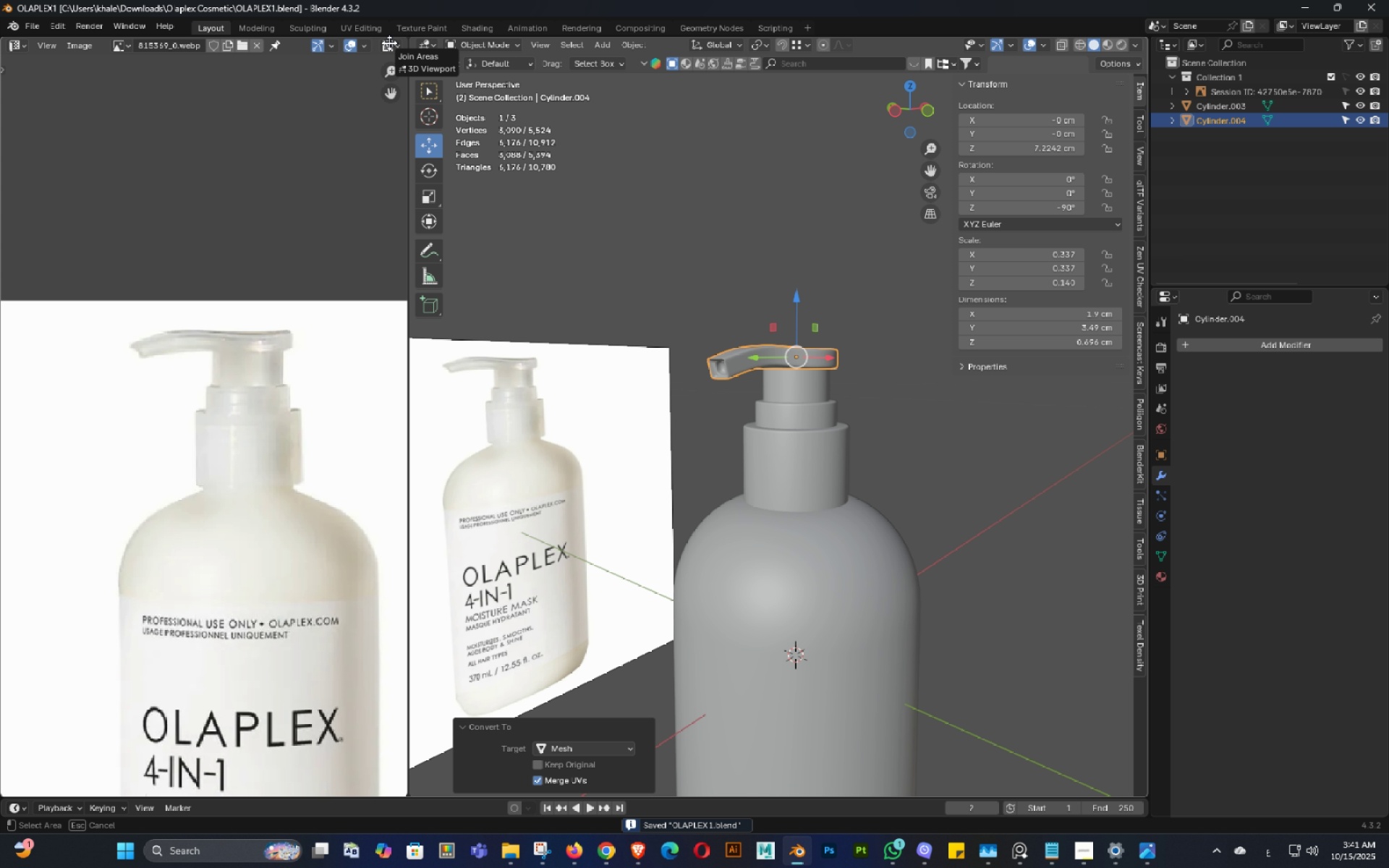 
scroll: coordinate [478, 182], scroll_direction: down, amount: 8.0
 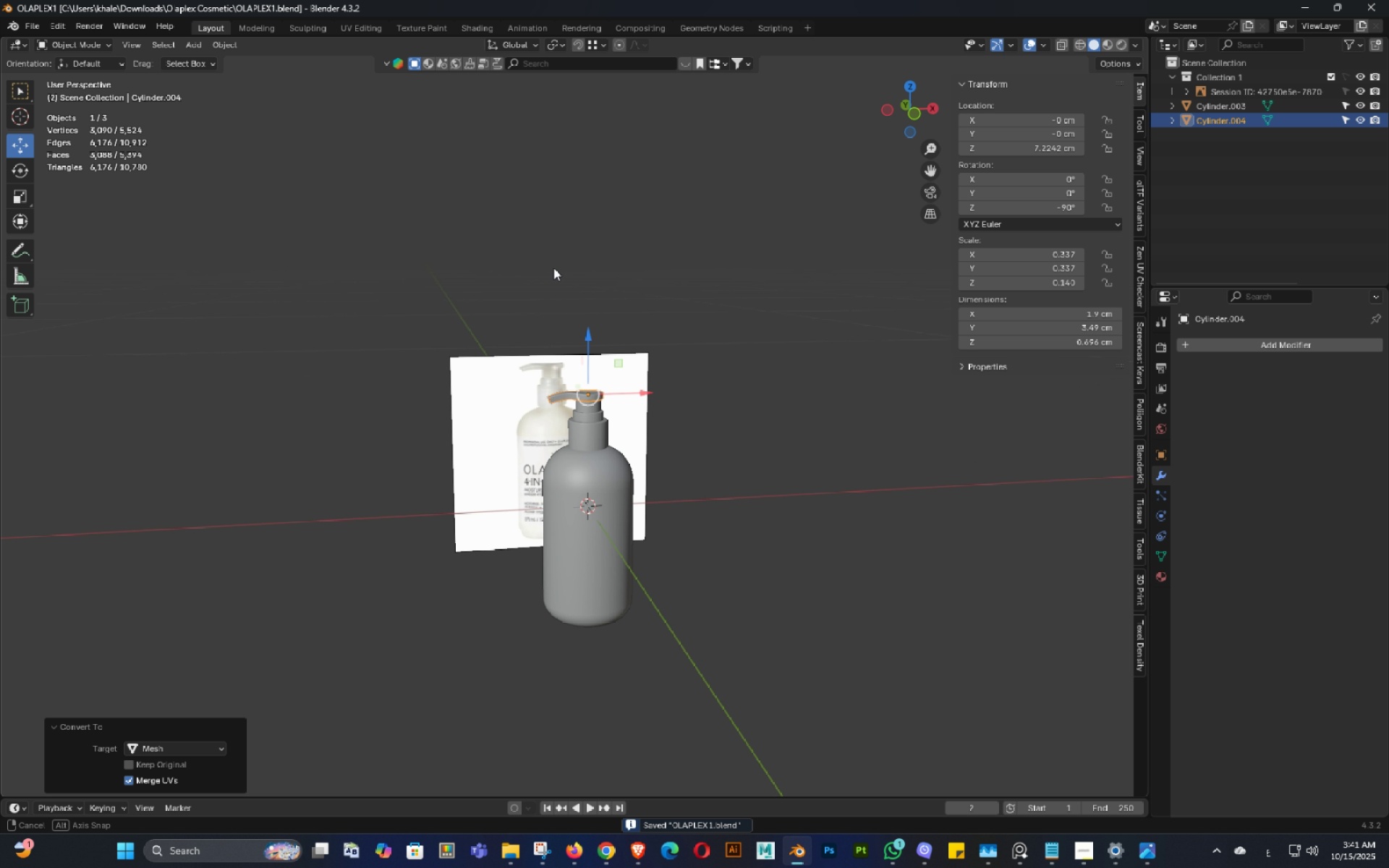 
double_click([553, 268])
 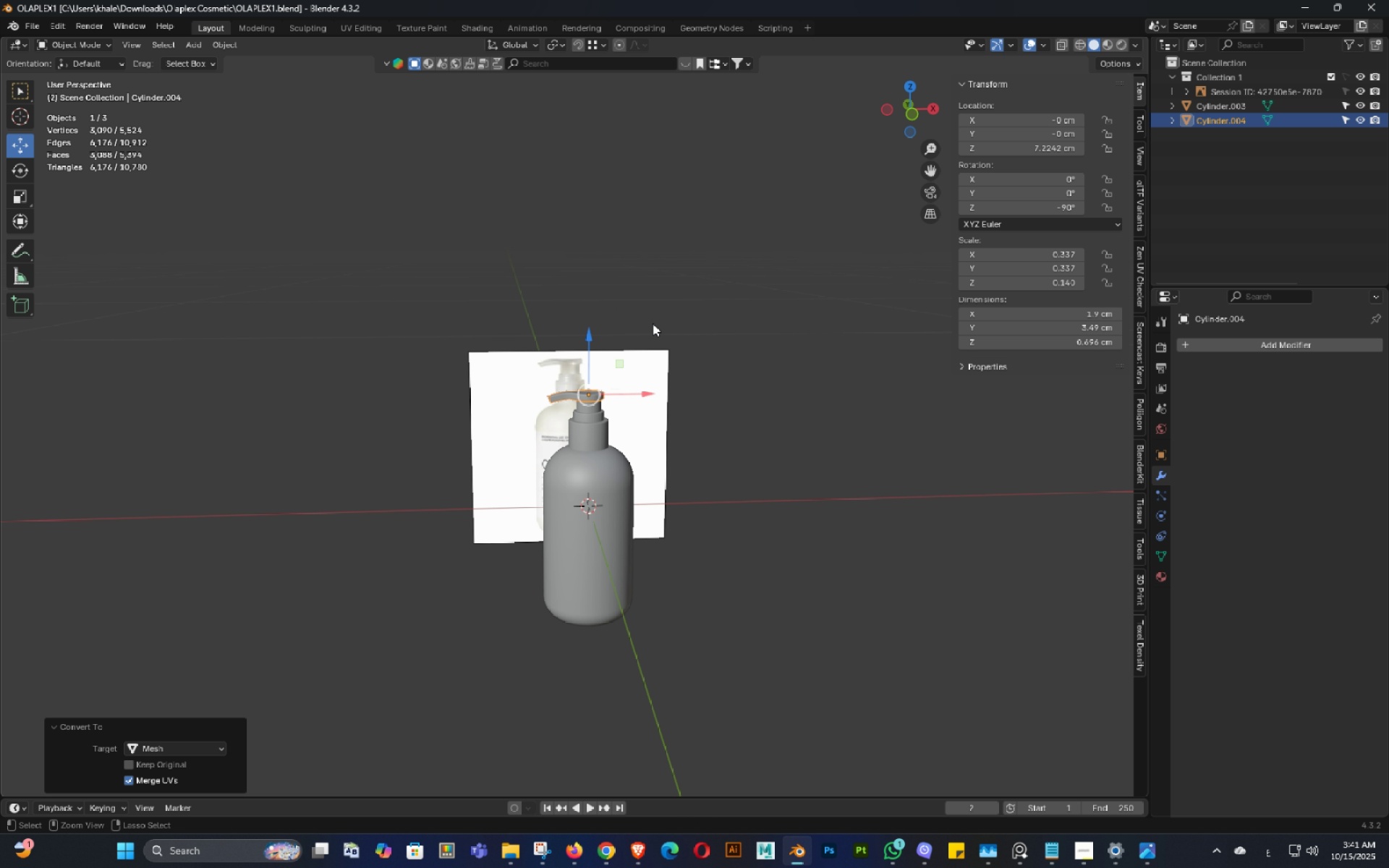 
key(Control+S)
 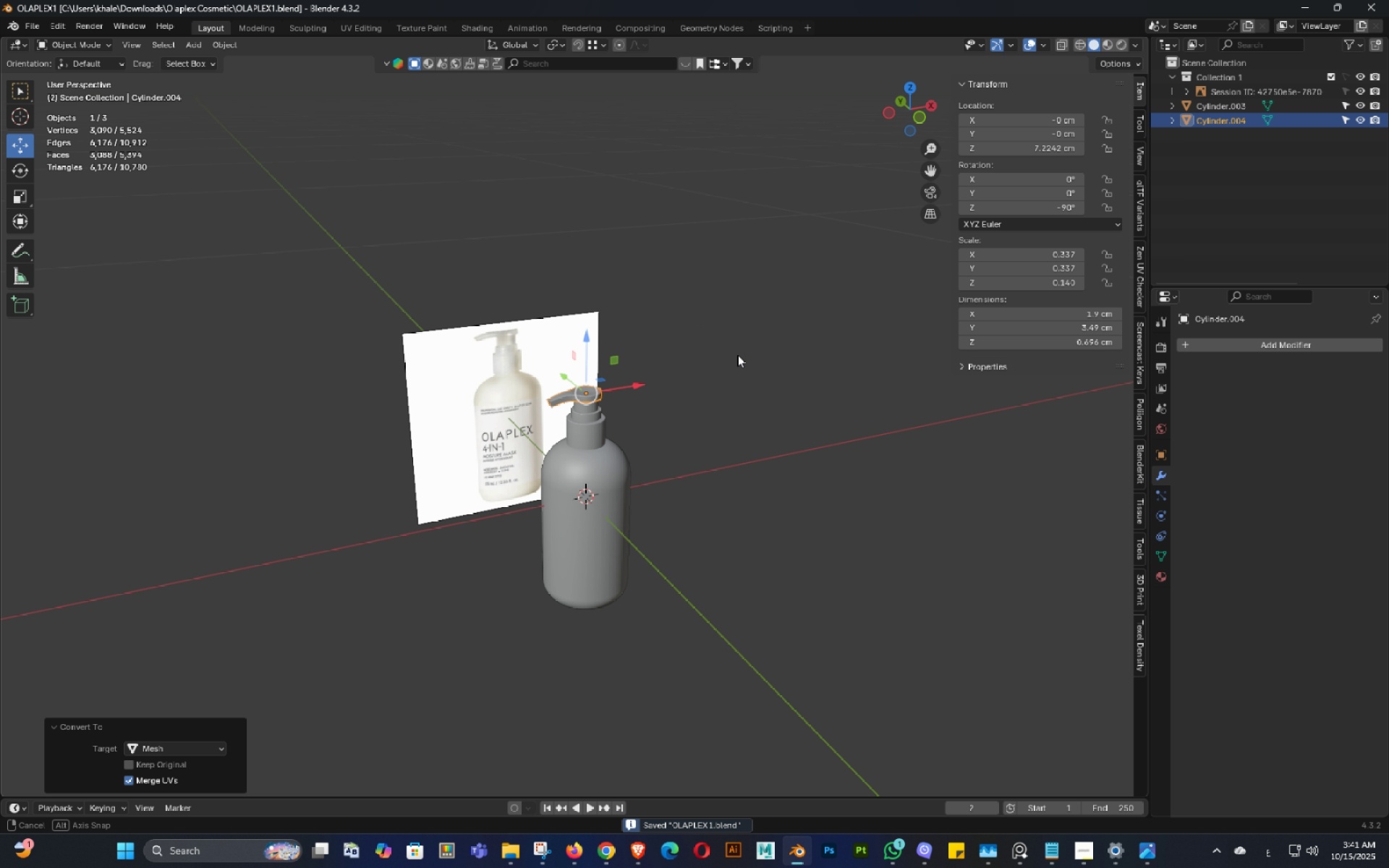 
key(Control+ControlLeft)
 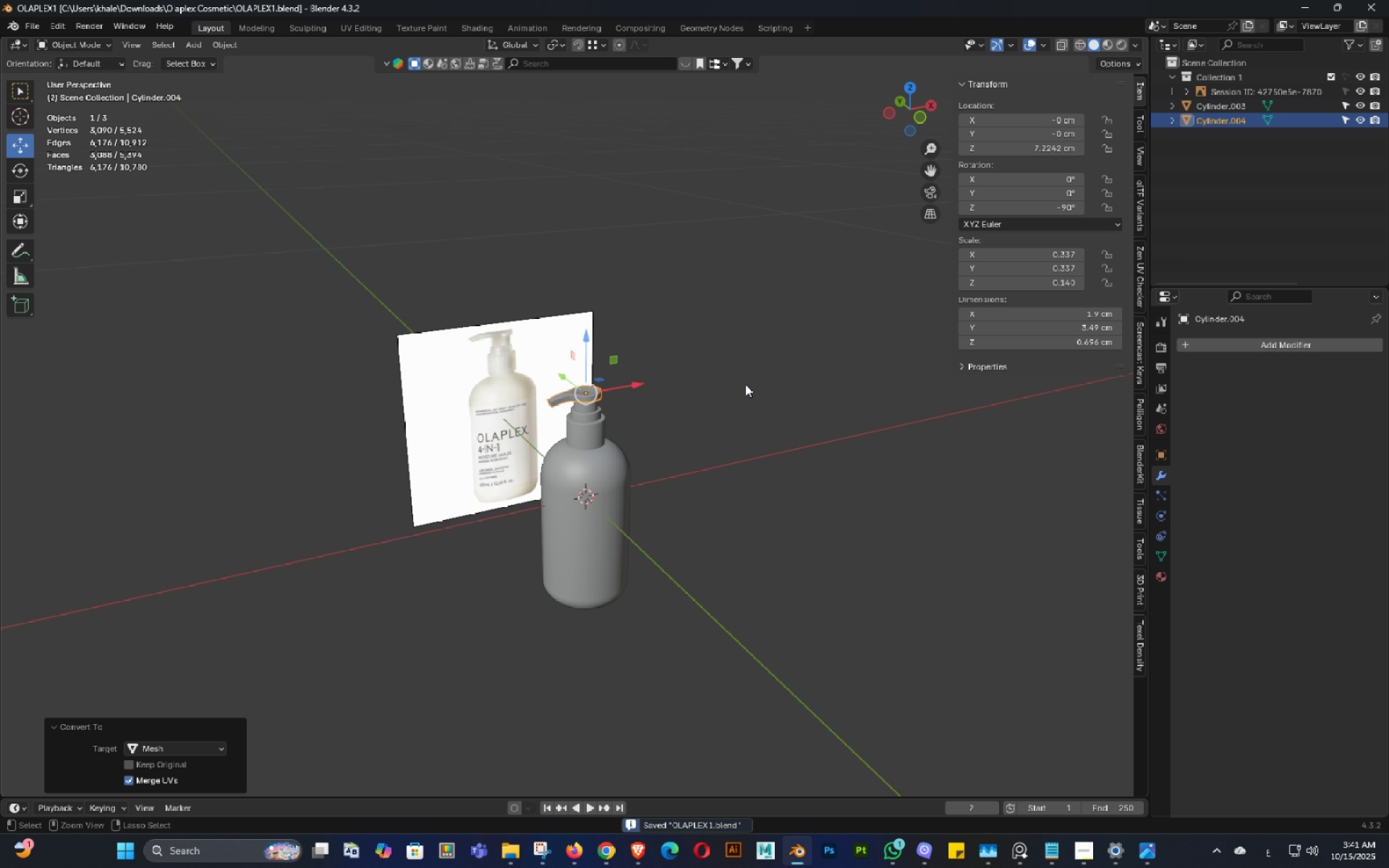 
key(Control+S)
 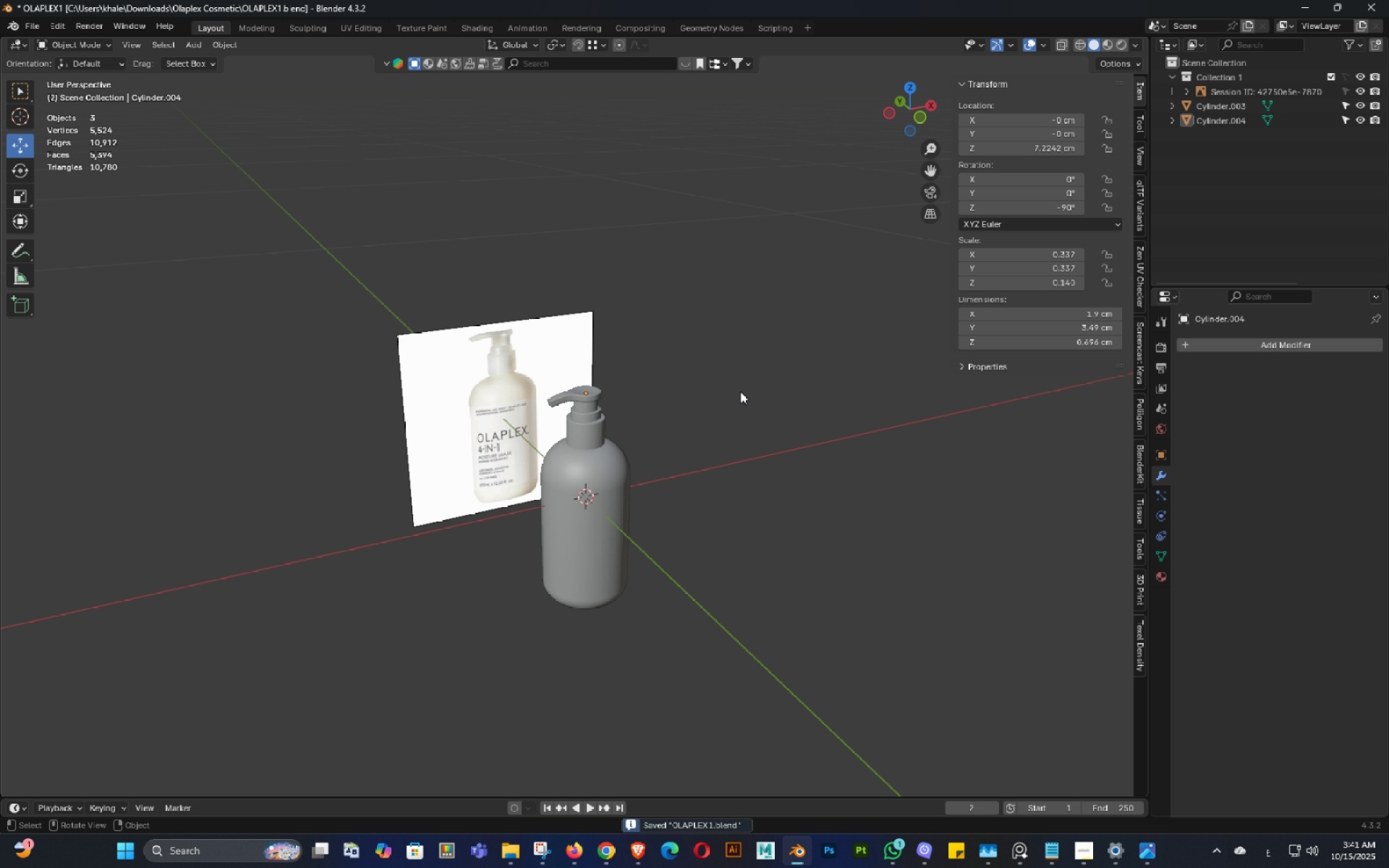 
left_click([743, 388])
 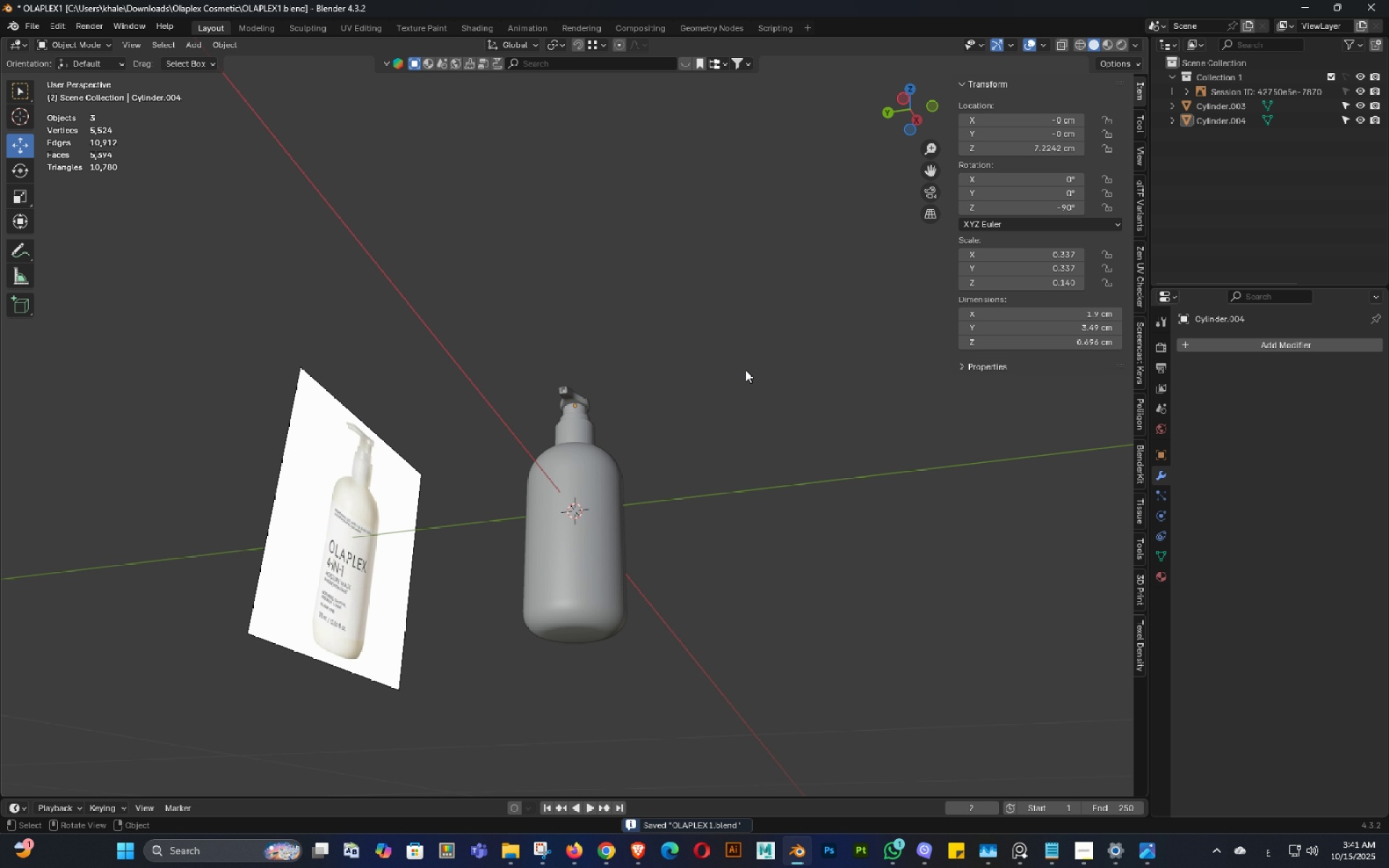 
key(Shift+ShiftLeft)
 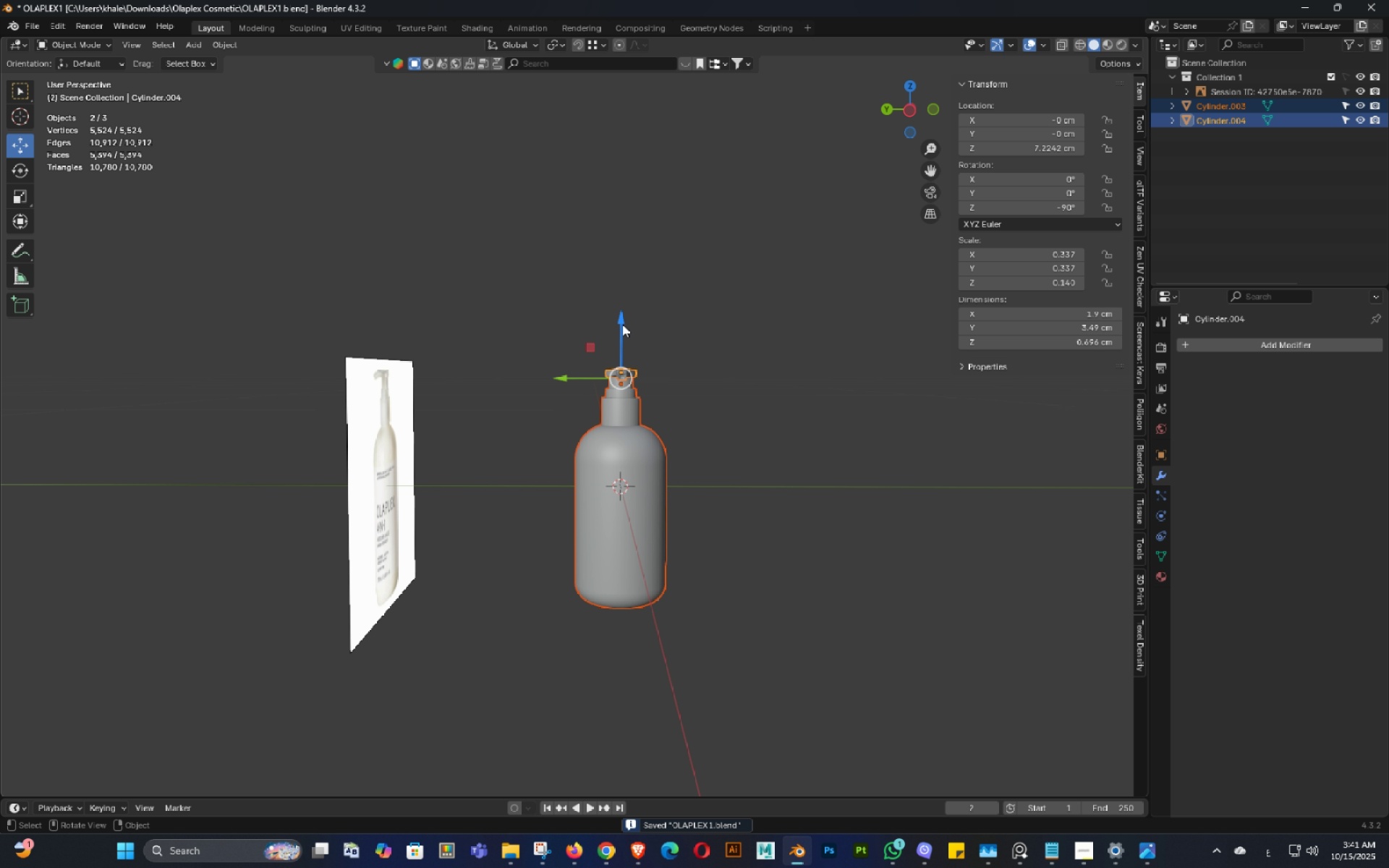 
key(Backquote)
 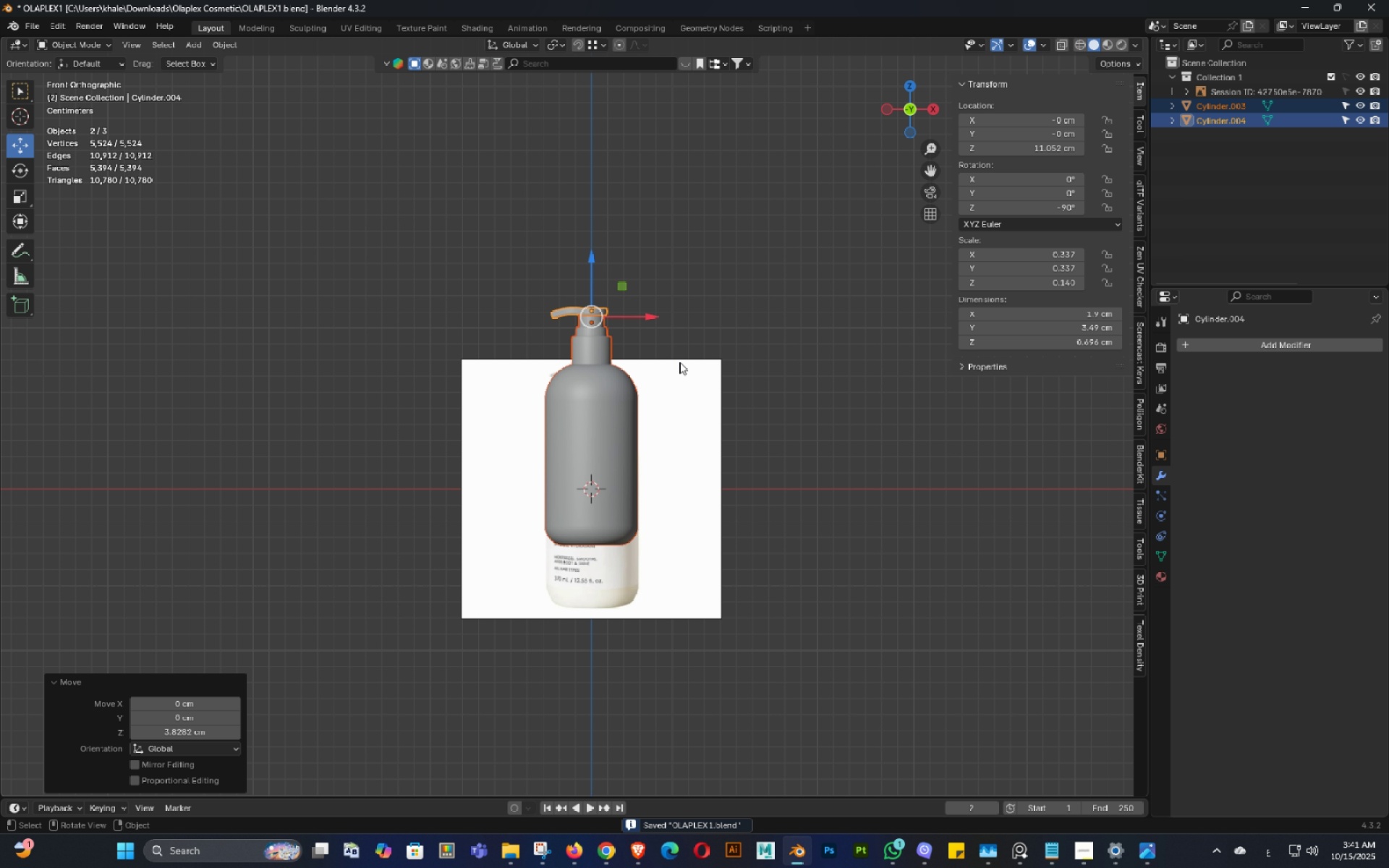 
scroll: coordinate [660, 305], scroll_direction: up, amount: 3.0
 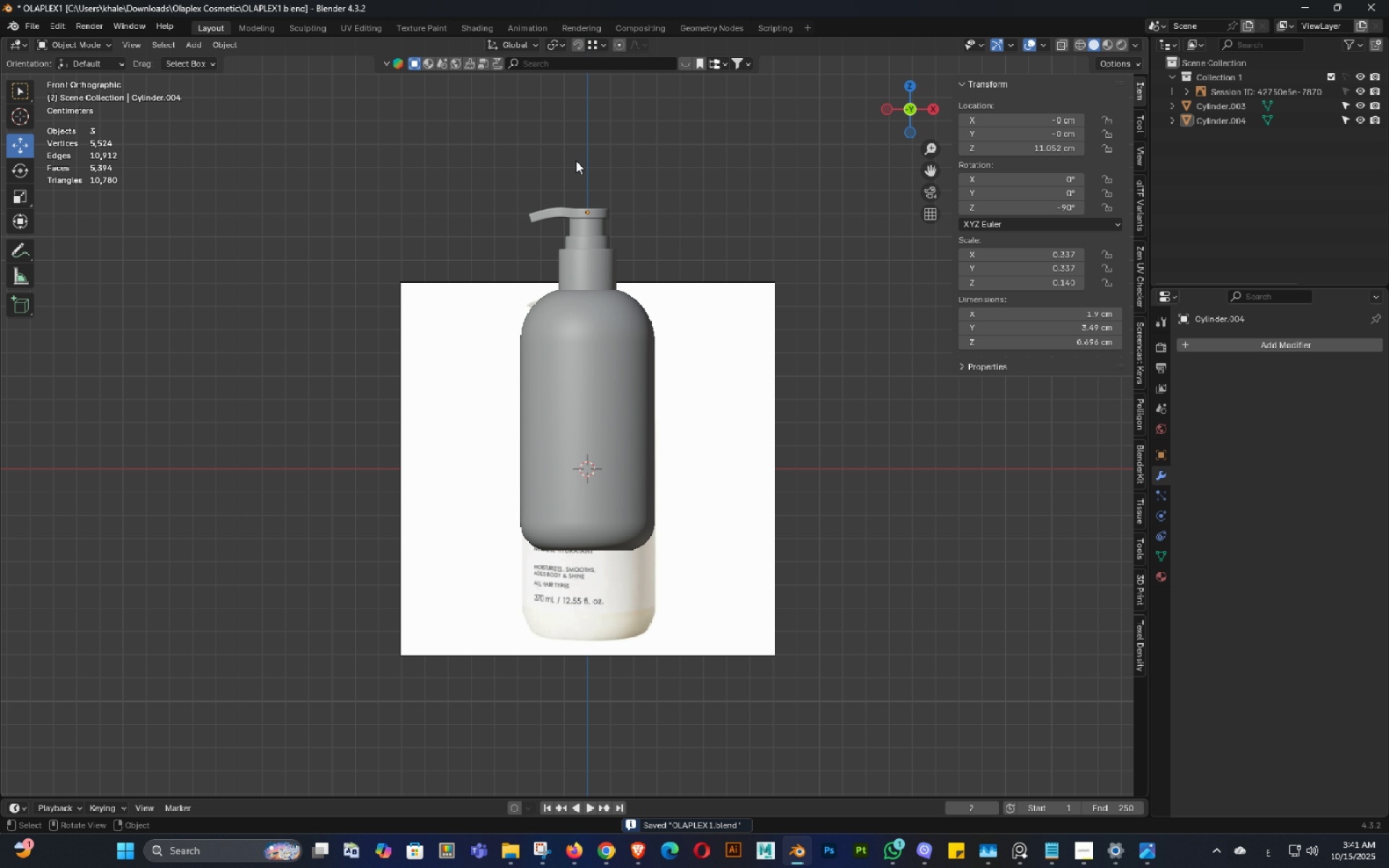 
key(Shift+ShiftLeft)
 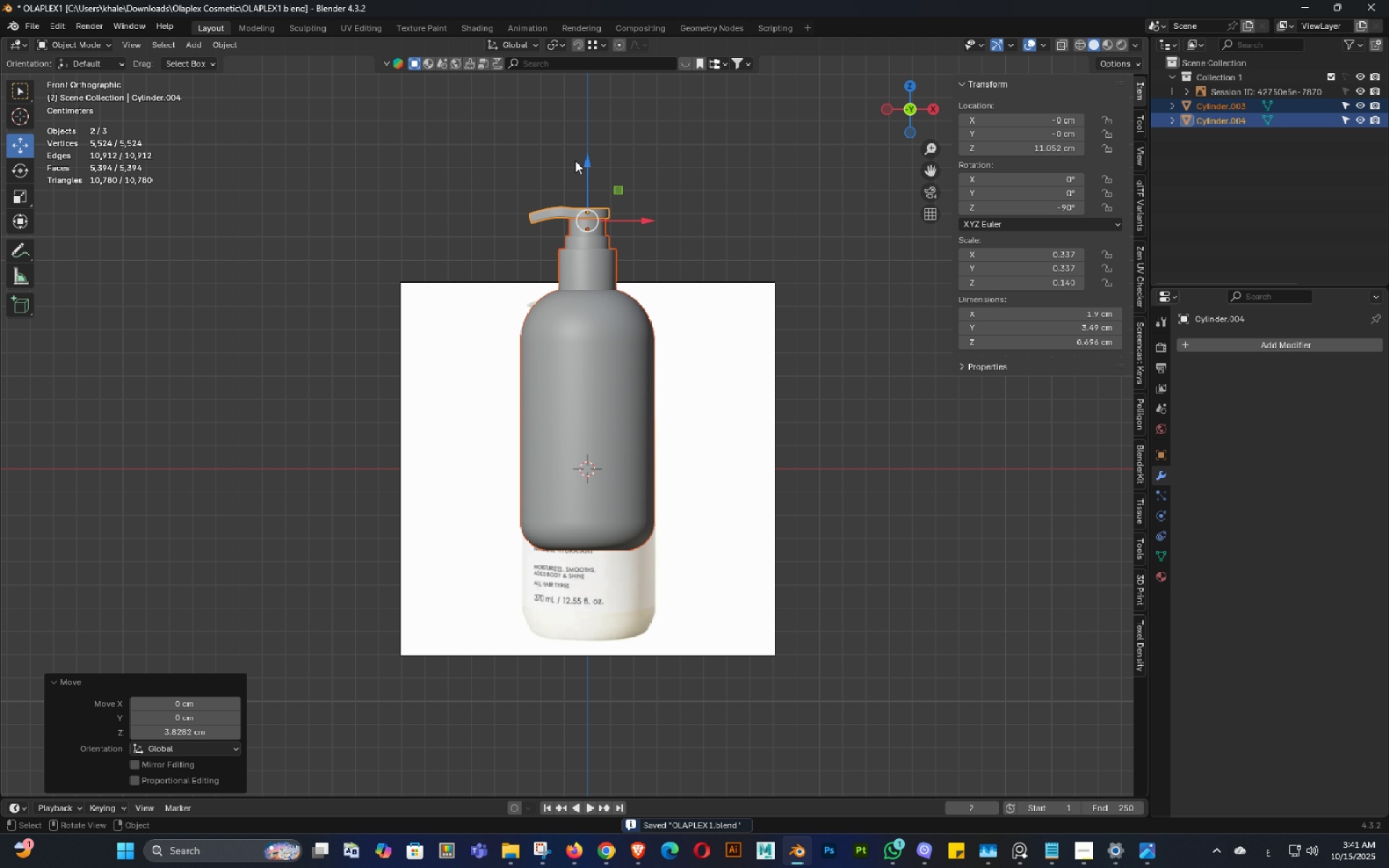 
left_click([575, 161])
 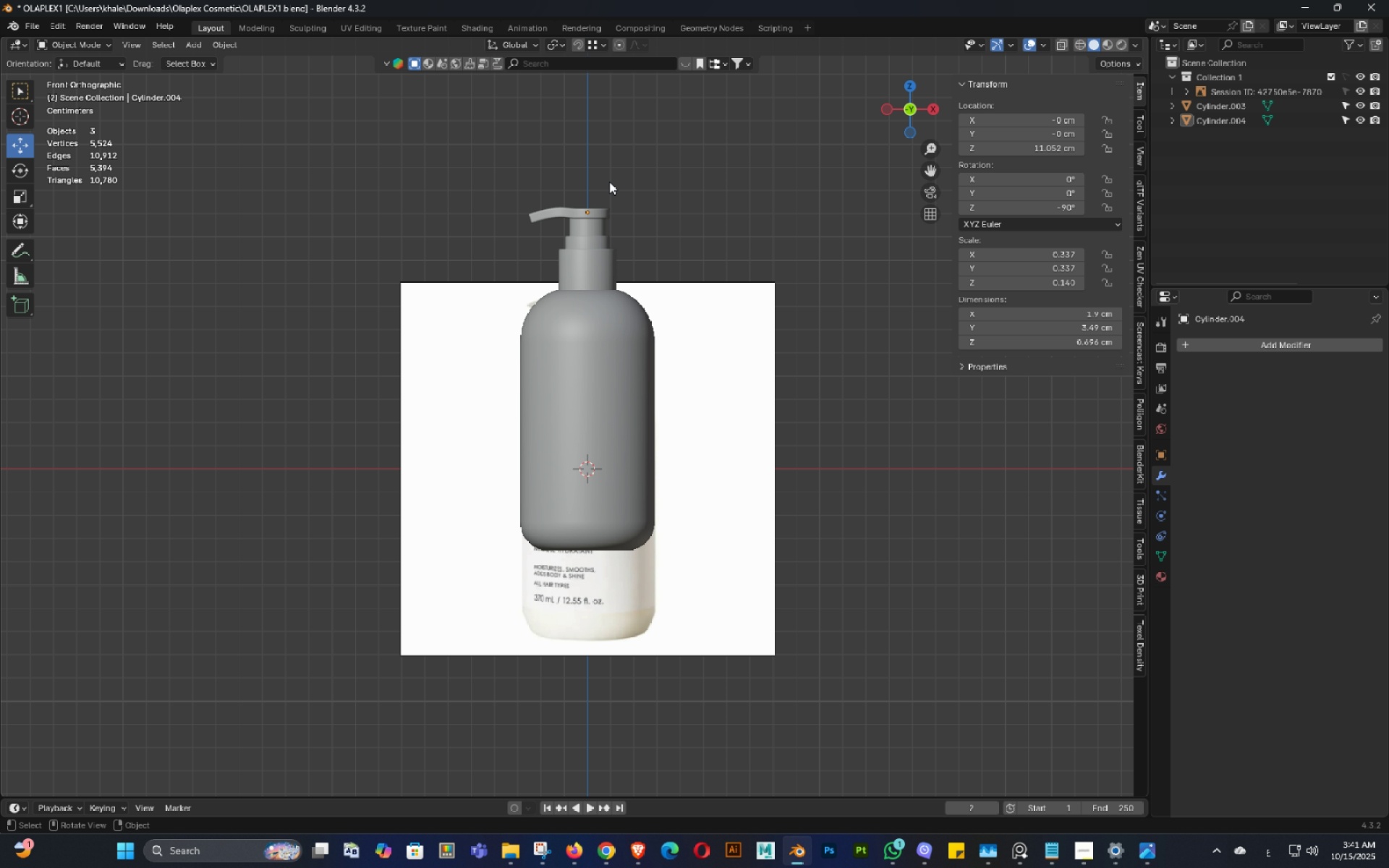 
key(Control+ControlLeft)
 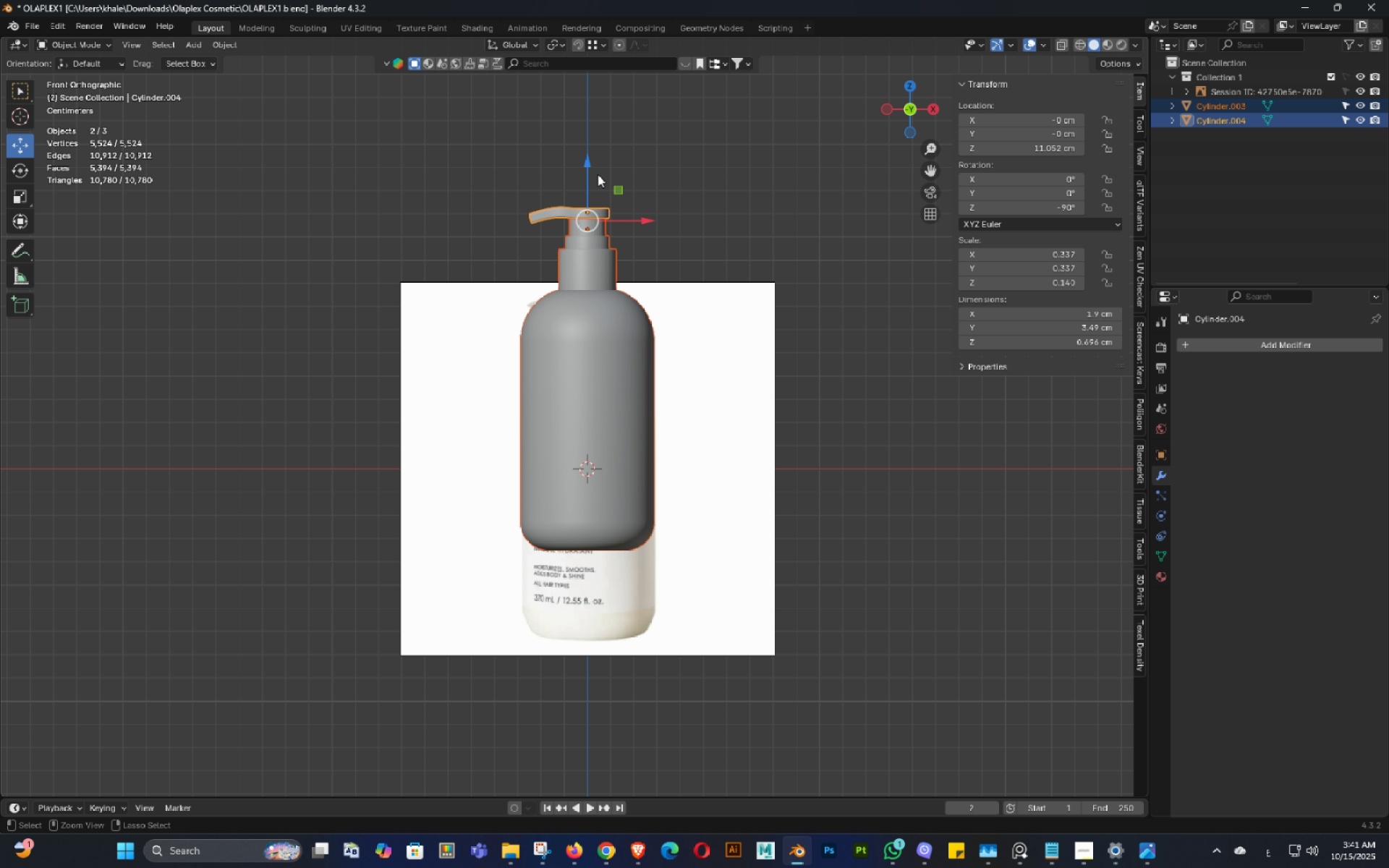 
key(Control+Z)
 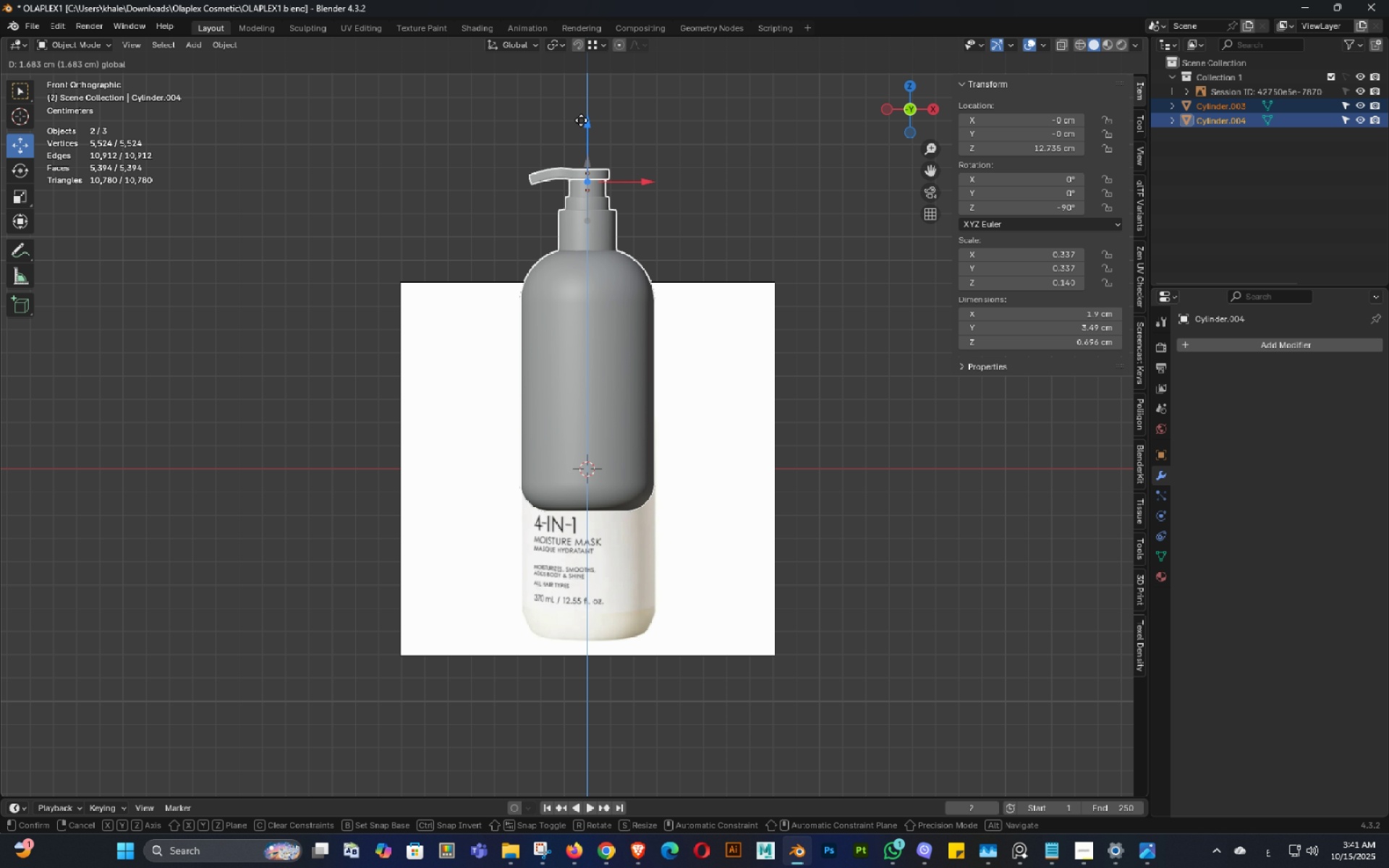 
hold_key(key=ShiftLeft, duration=1.5)
 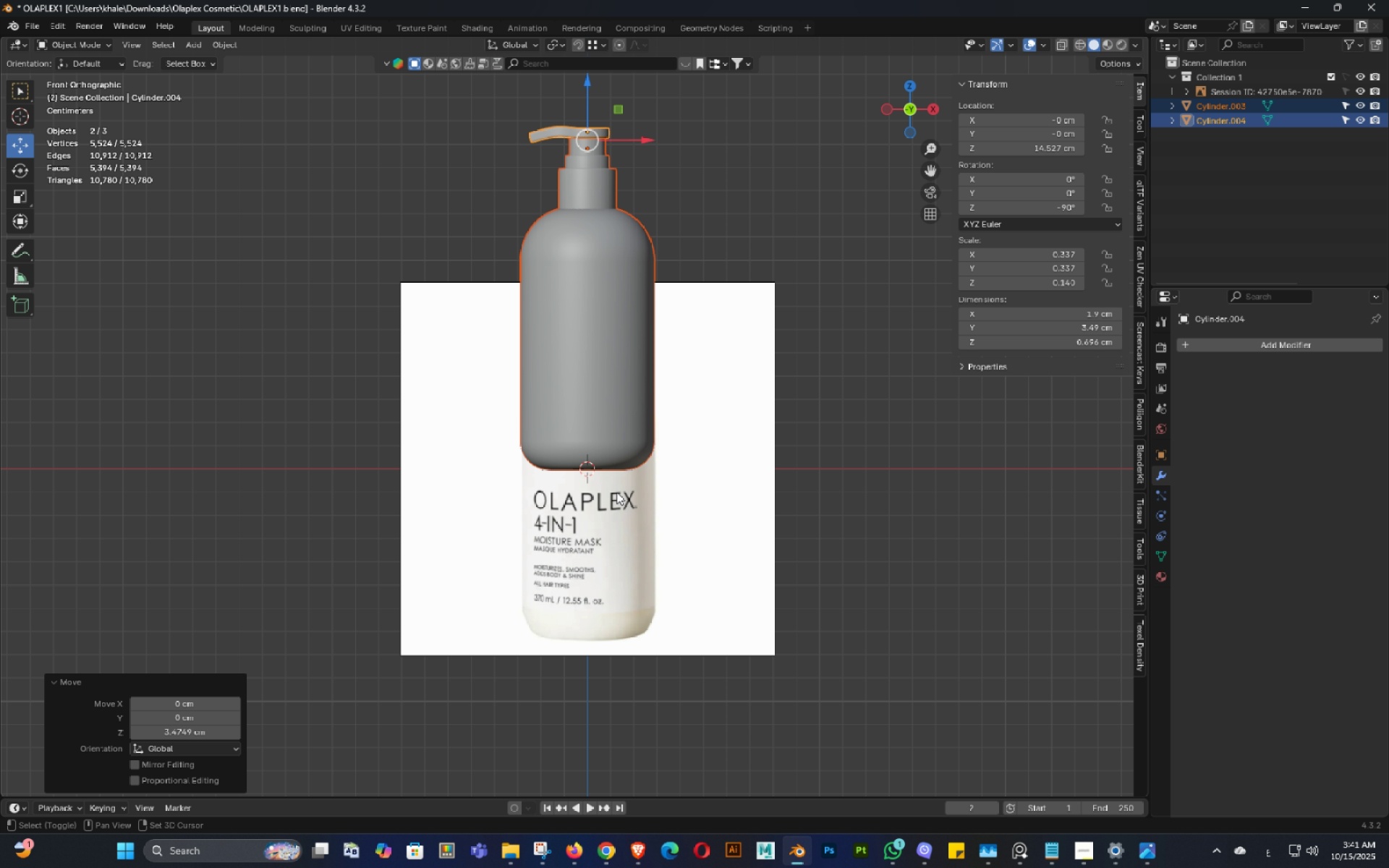 
key(Shift+ShiftLeft)
 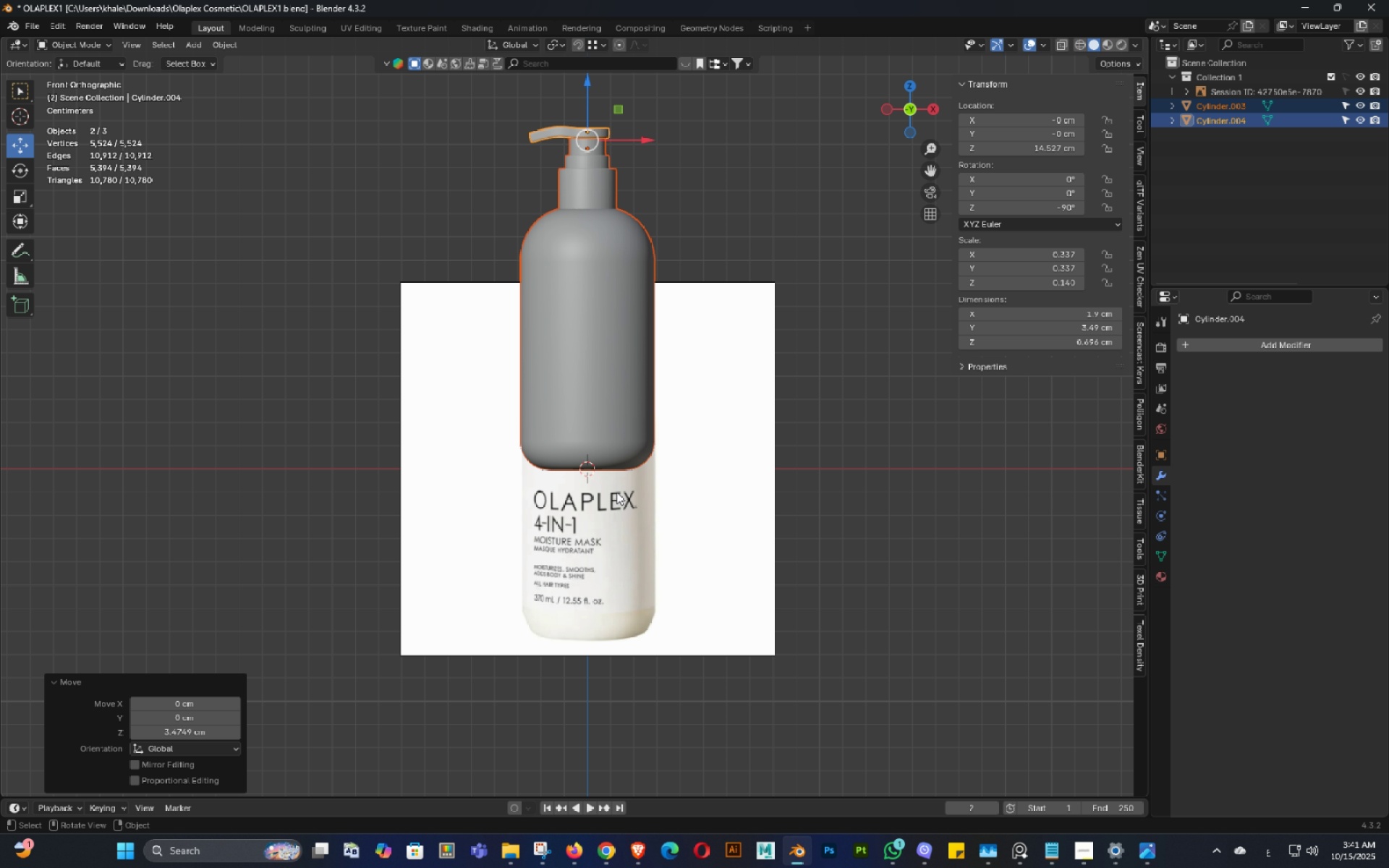 
key(Shift+ShiftLeft)
 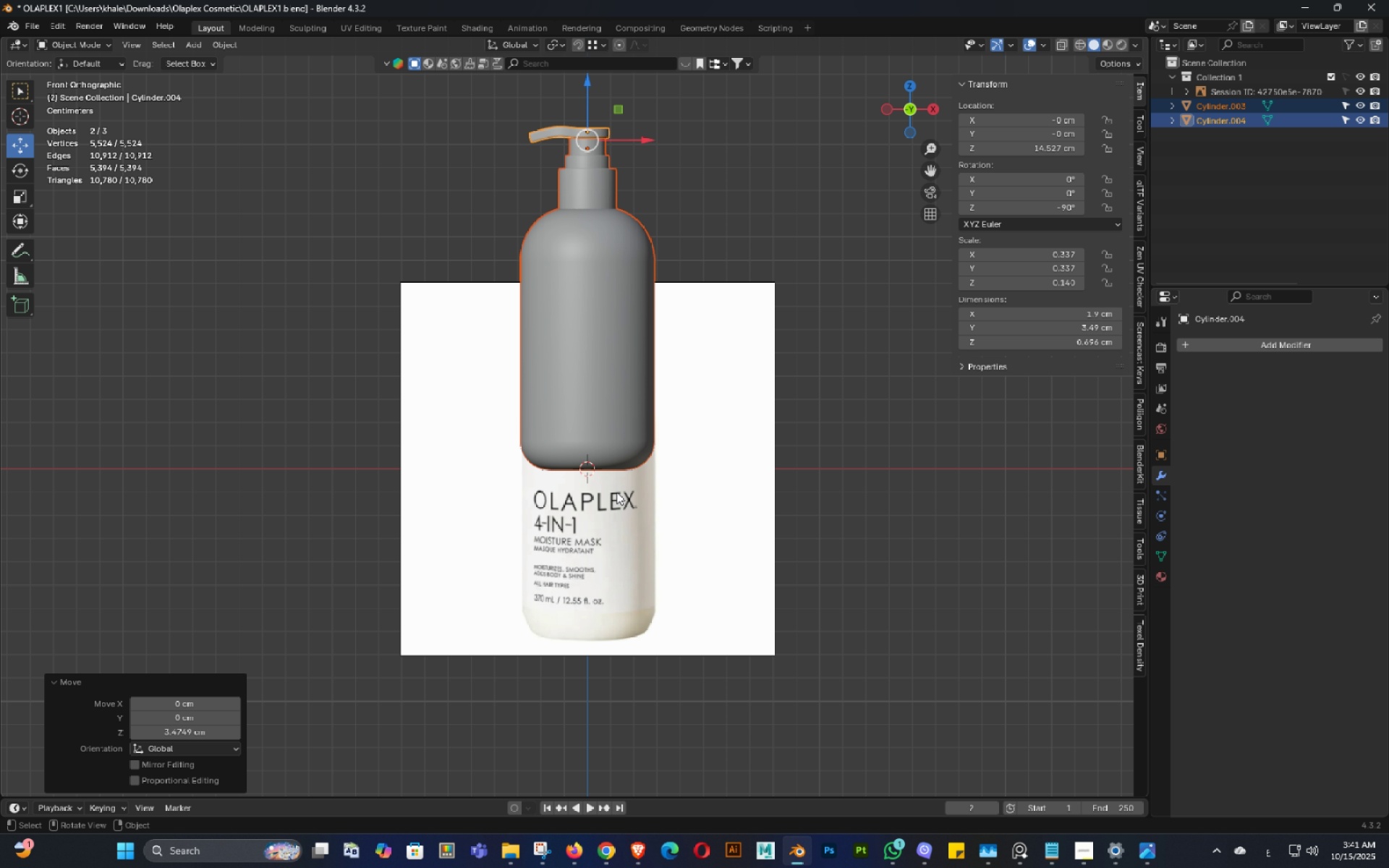 
key(Shift+ShiftLeft)
 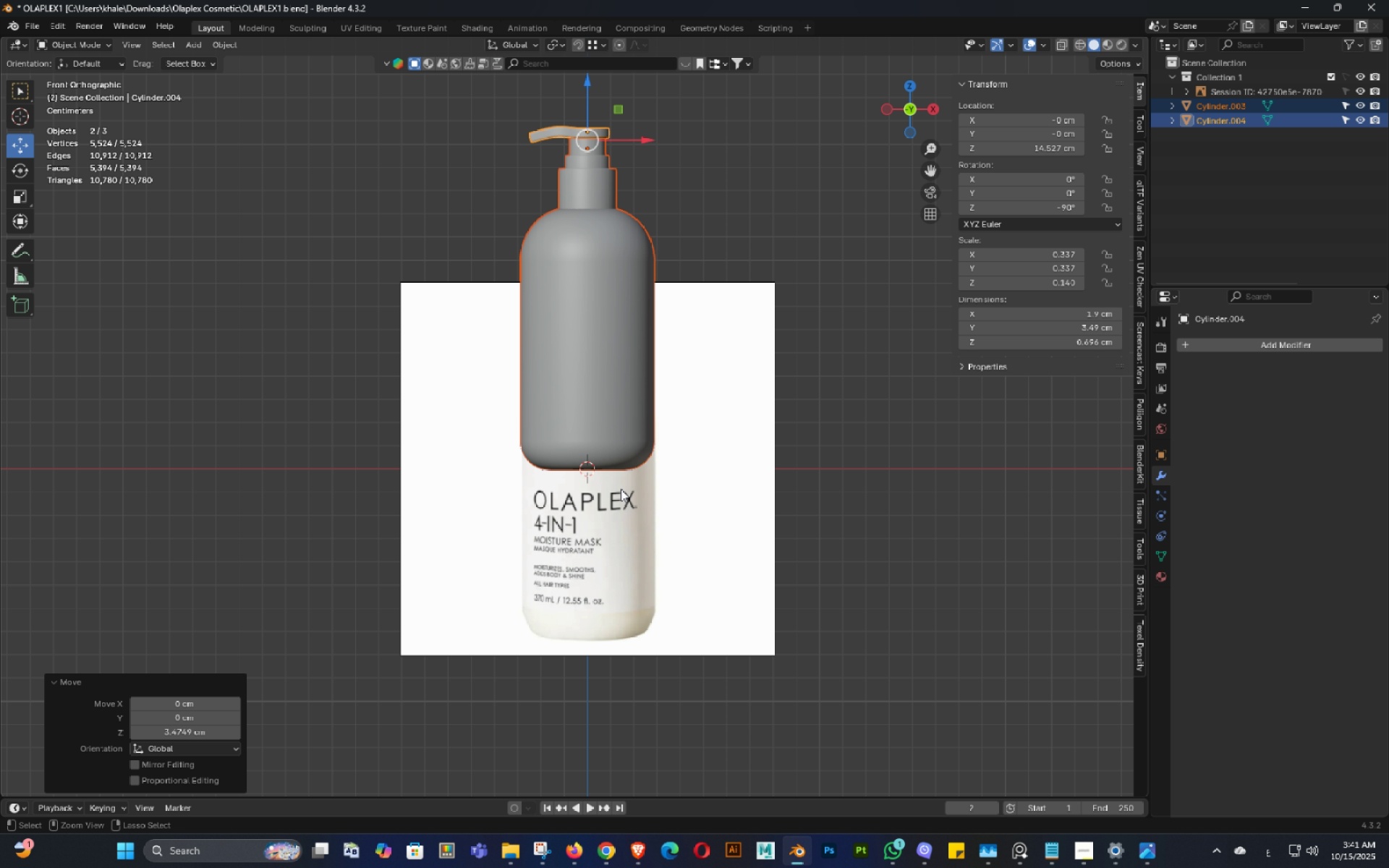 
key(Control+ControlLeft)
 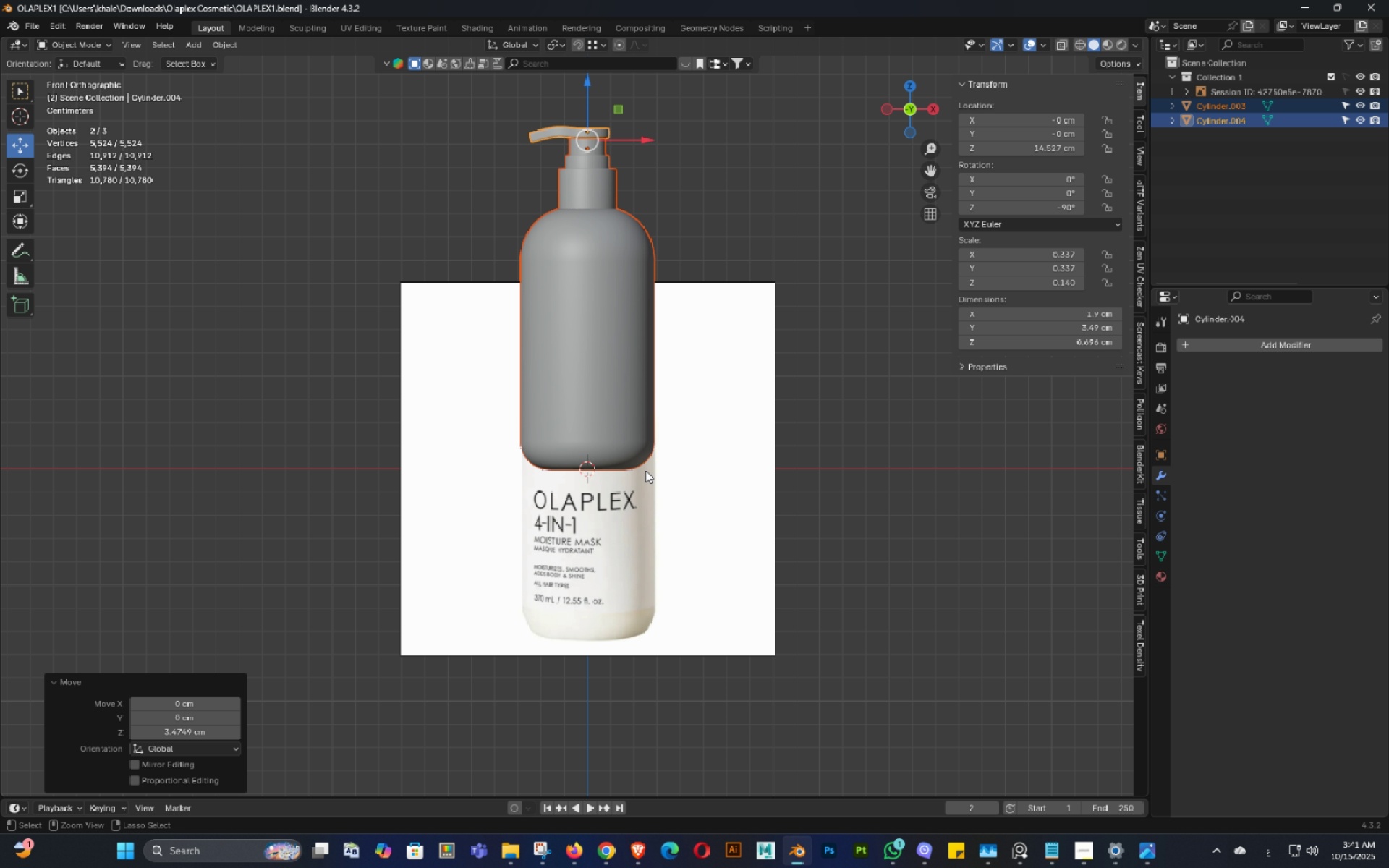 
key(Control+S)
 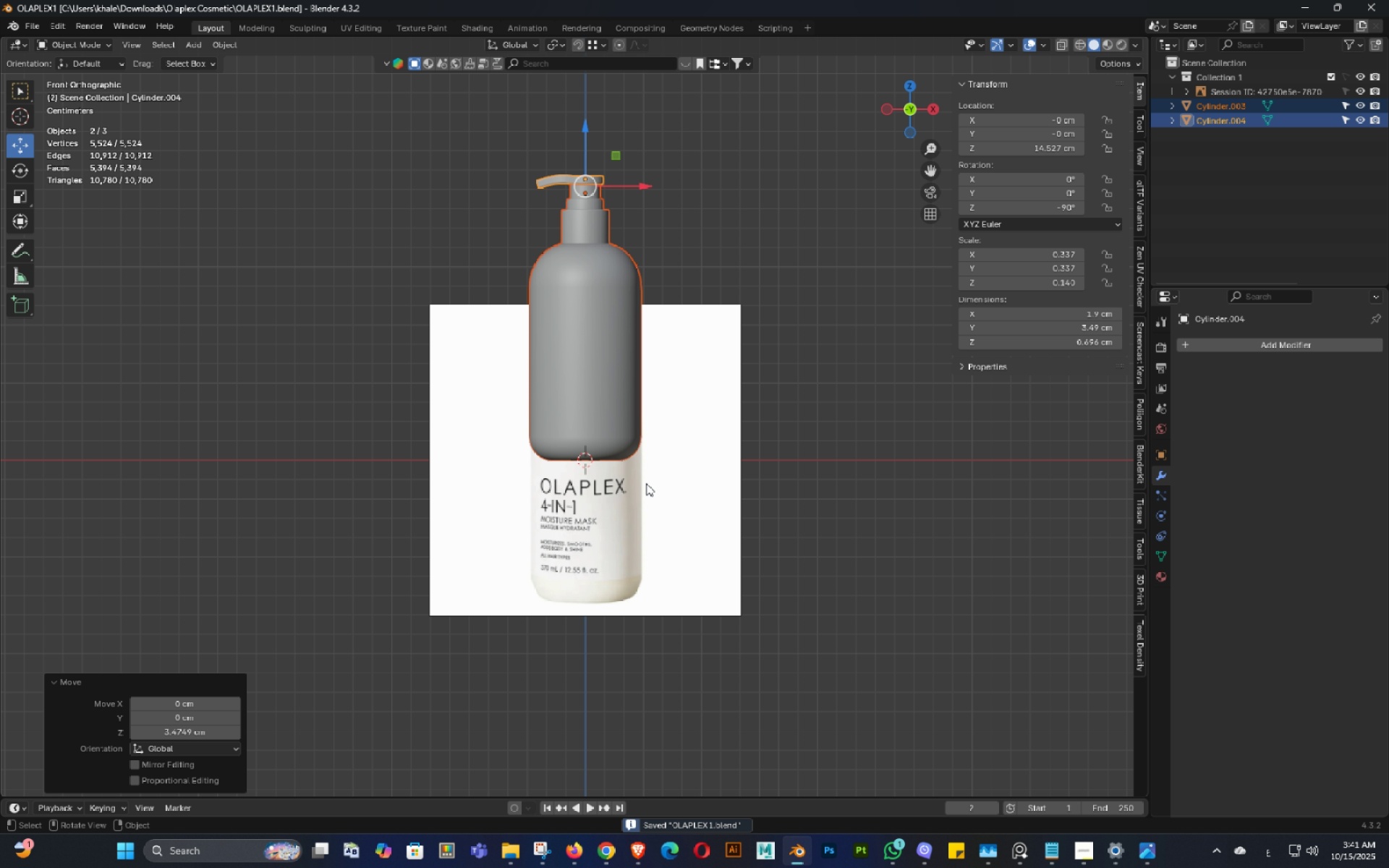 
scroll: coordinate [646, 483], scroll_direction: down, amount: 4.0
 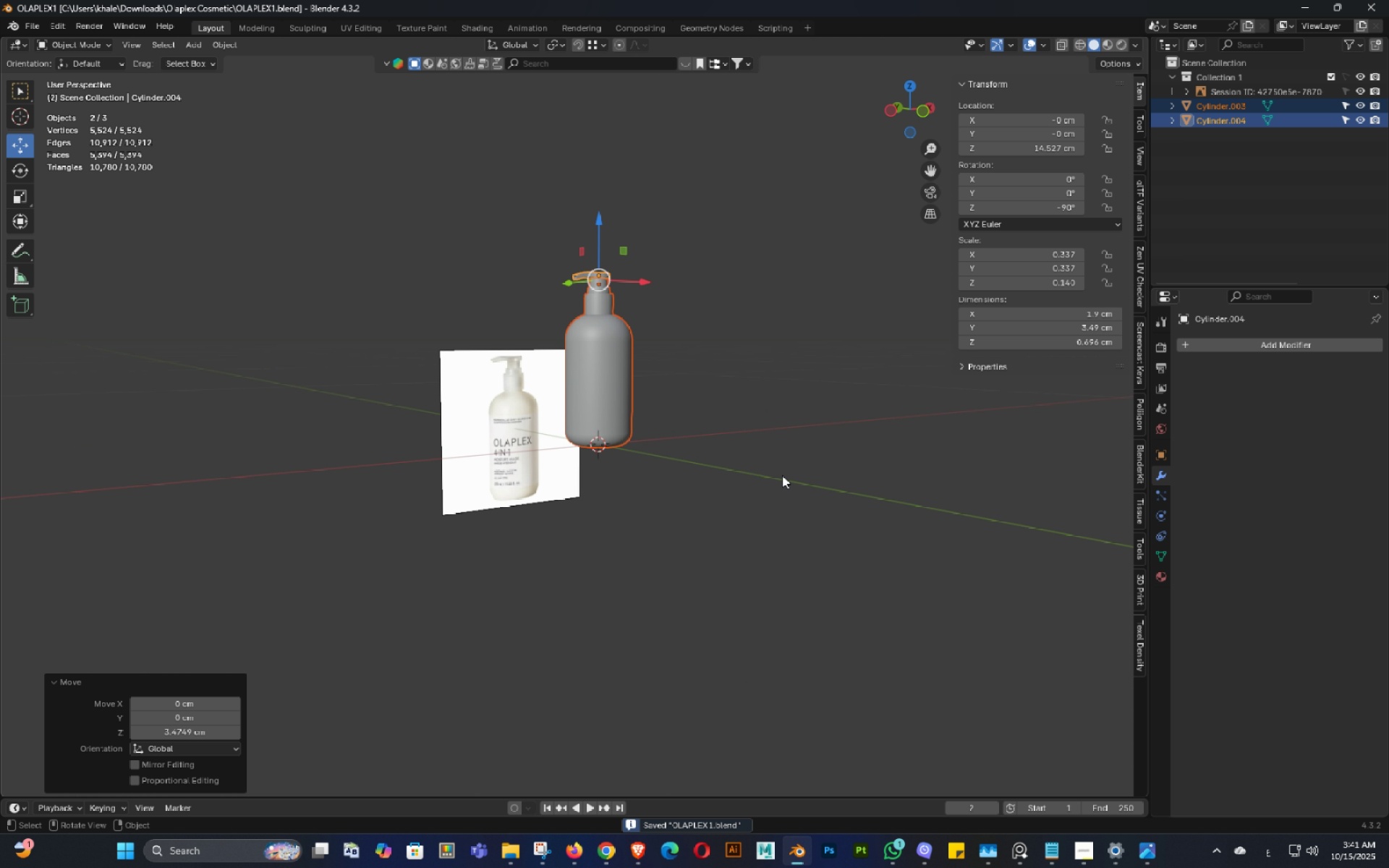 
key(Control+ControlLeft)
 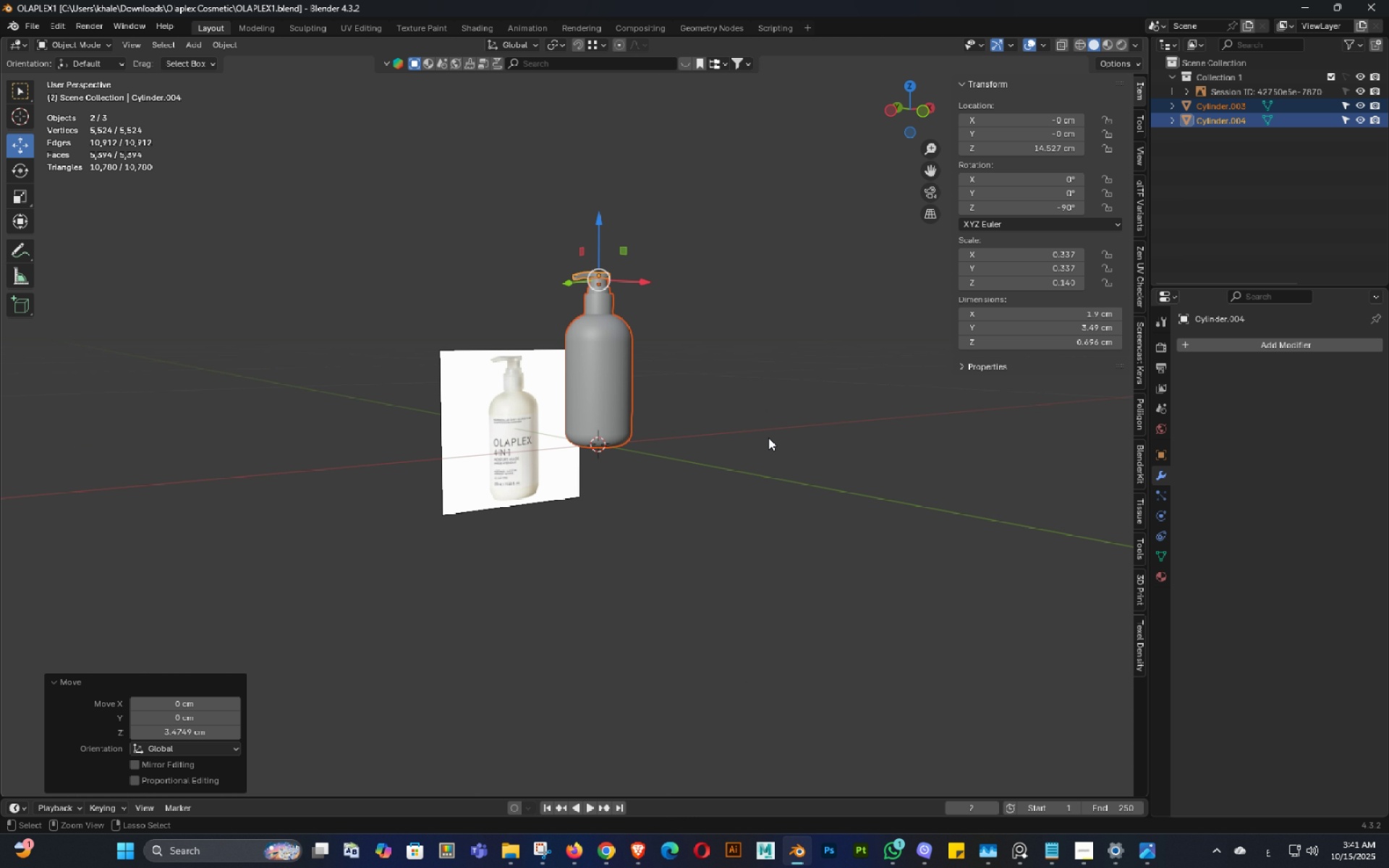 
key(Control+S)
 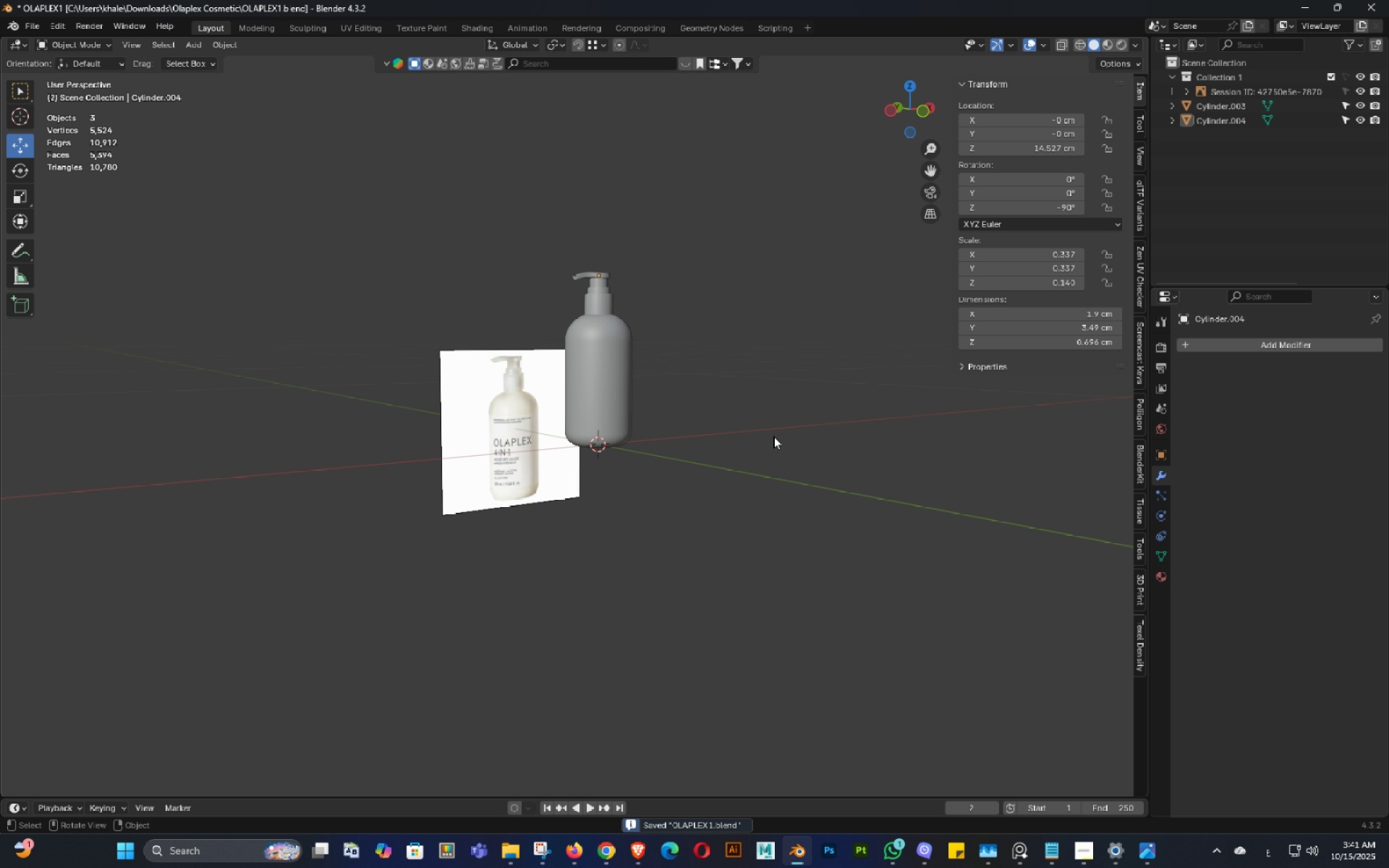 
left_click([773, 433])
 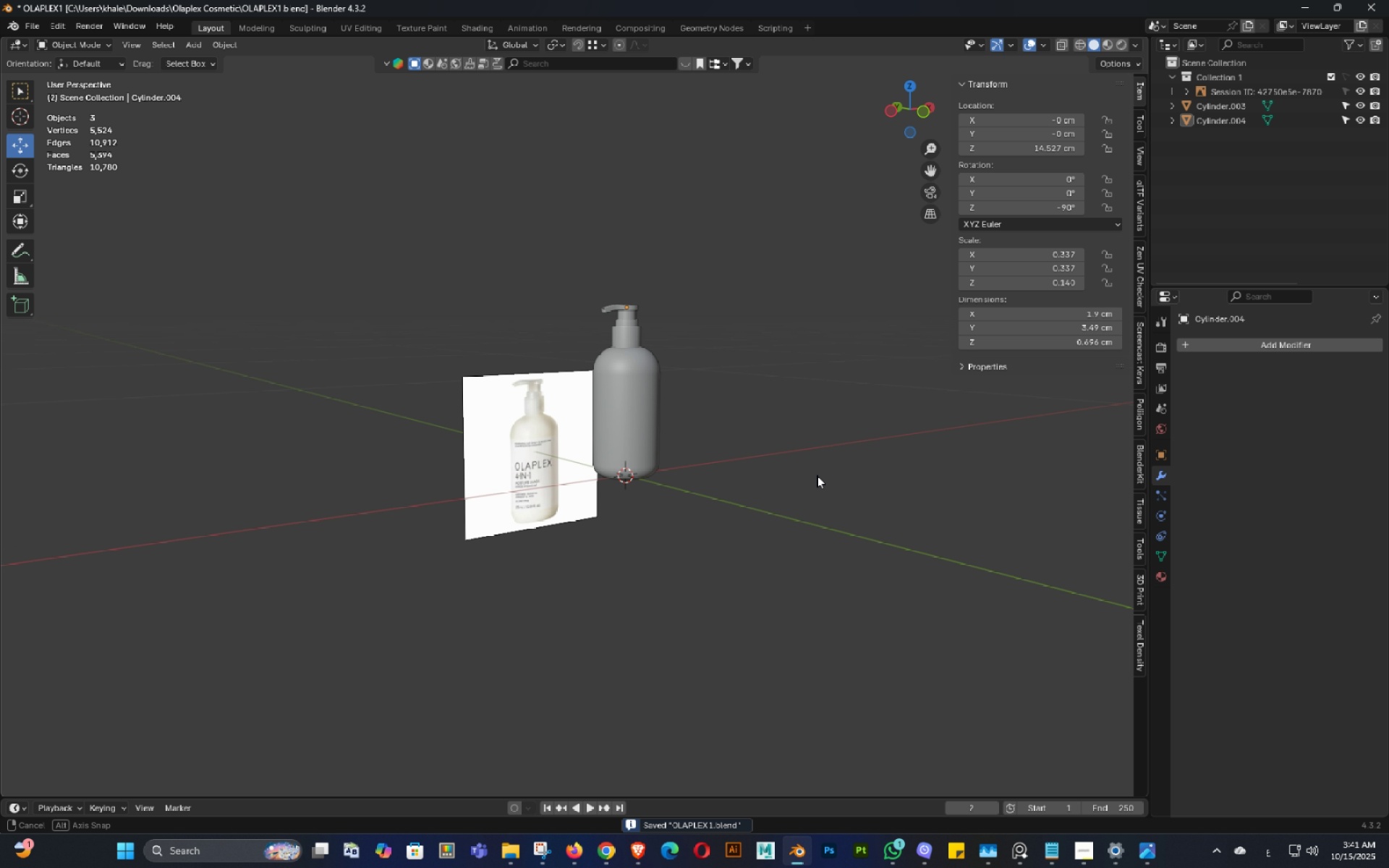 
triple_click([817, 475])
 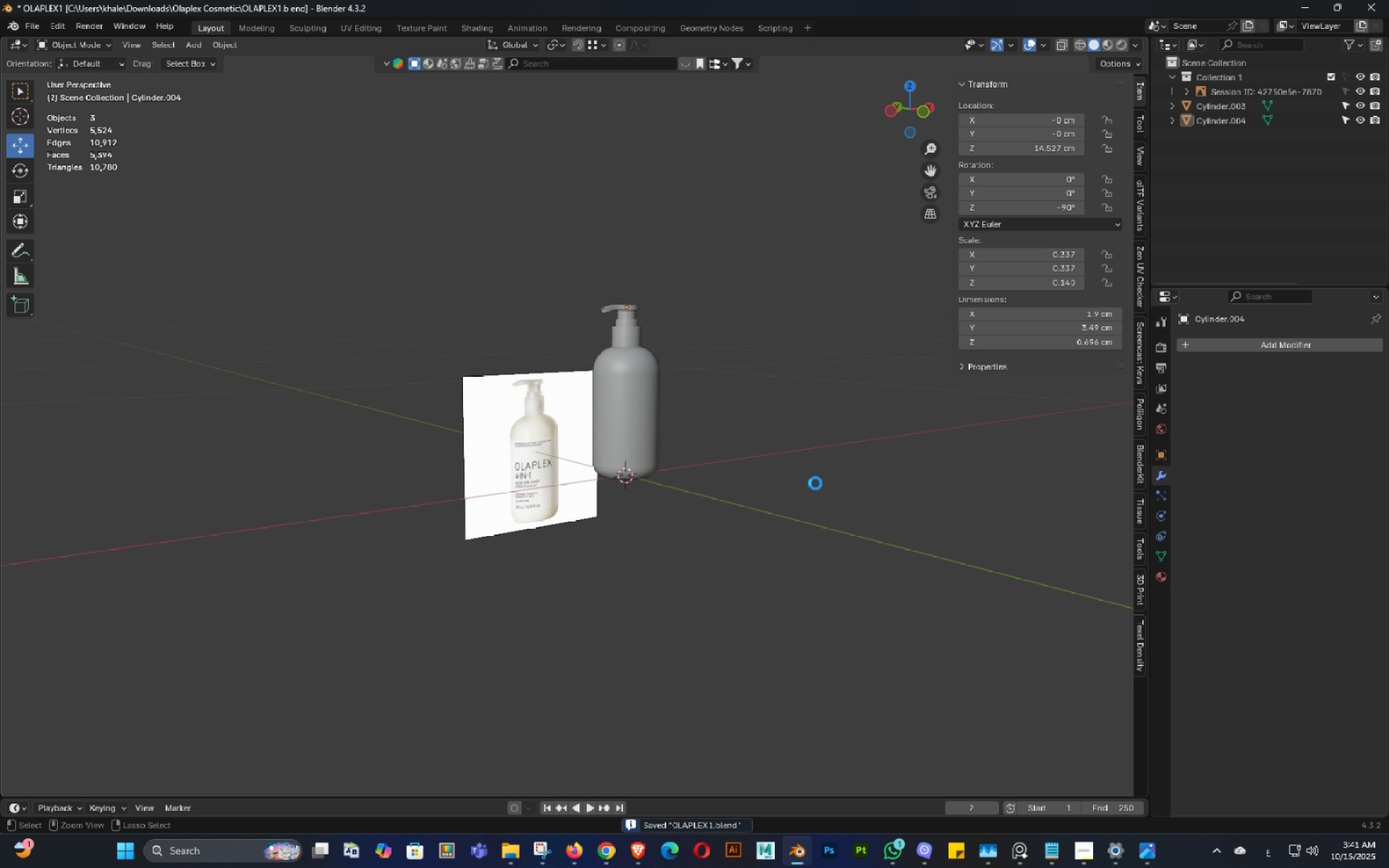 
key(Control+ControlLeft)
 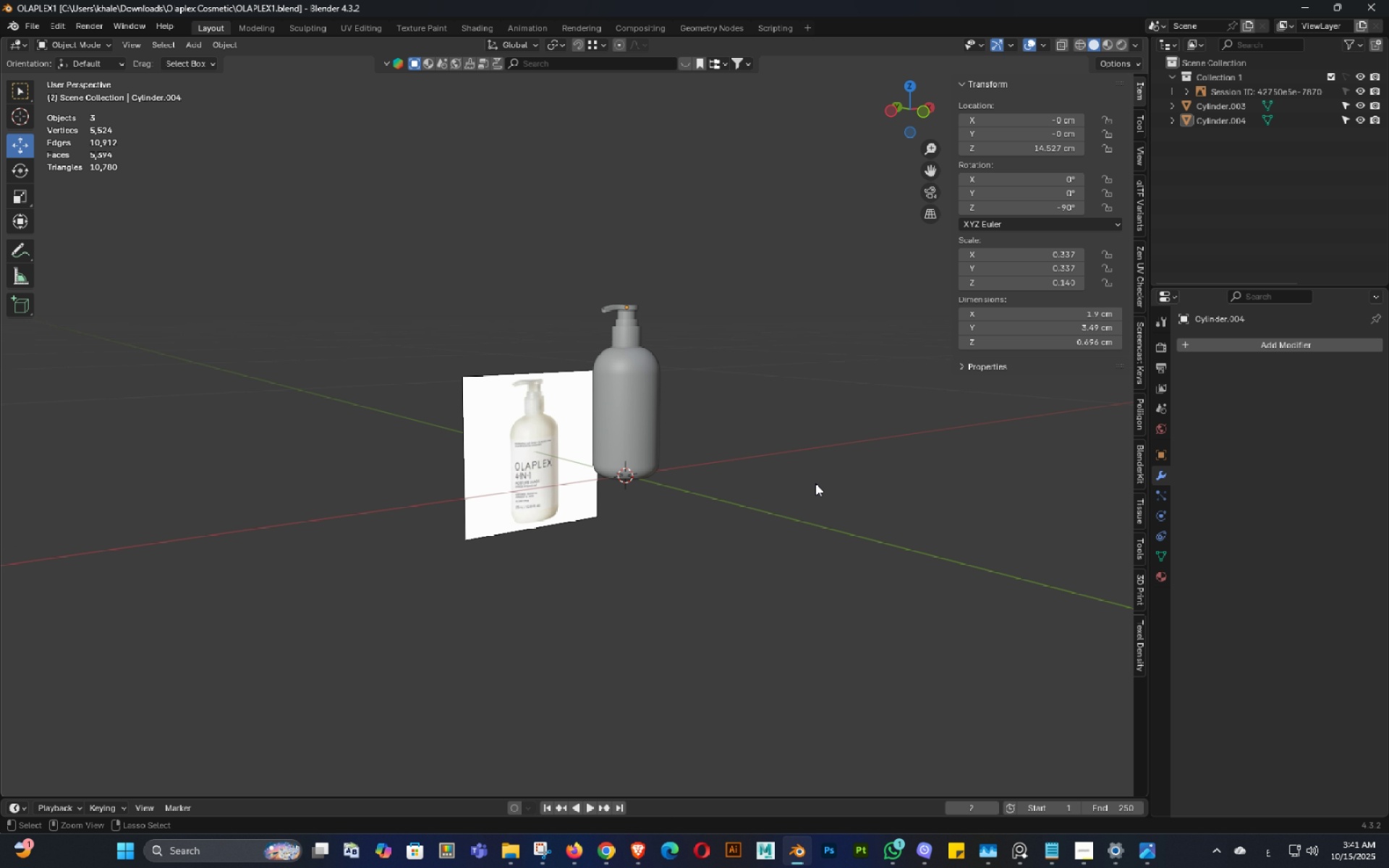 
key(Control+S)
 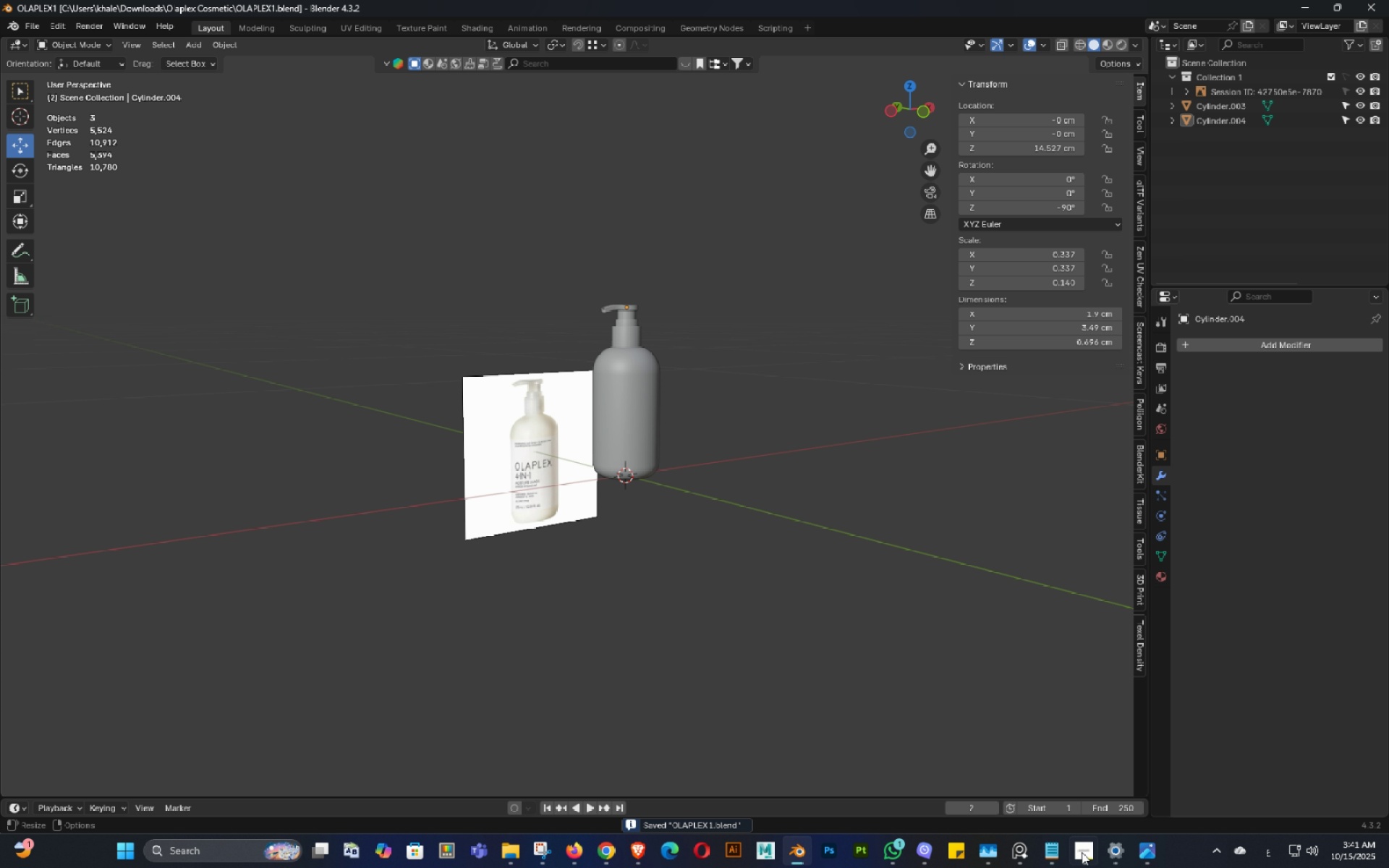 
left_click([1079, 867])